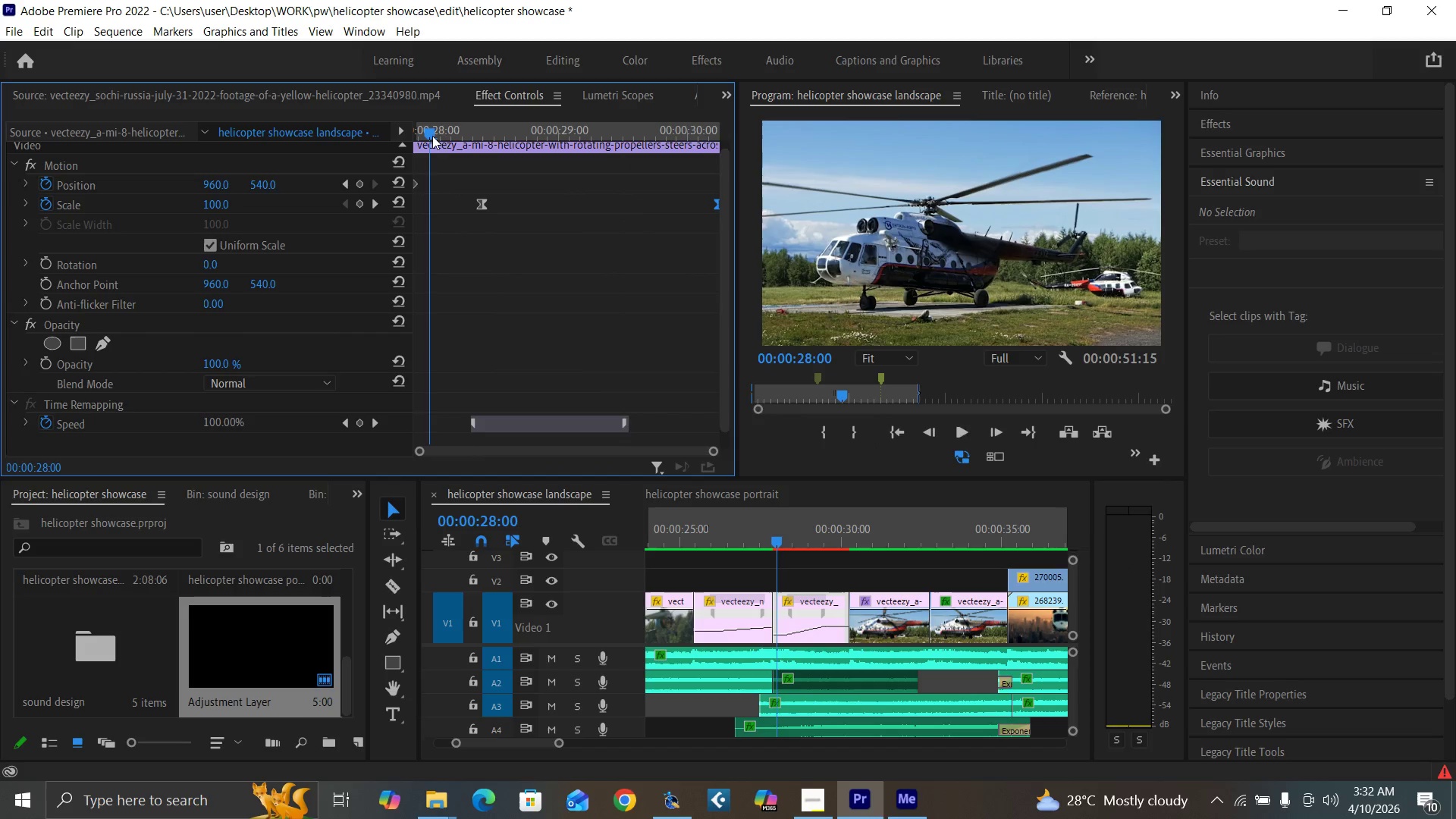 
key(Space)
 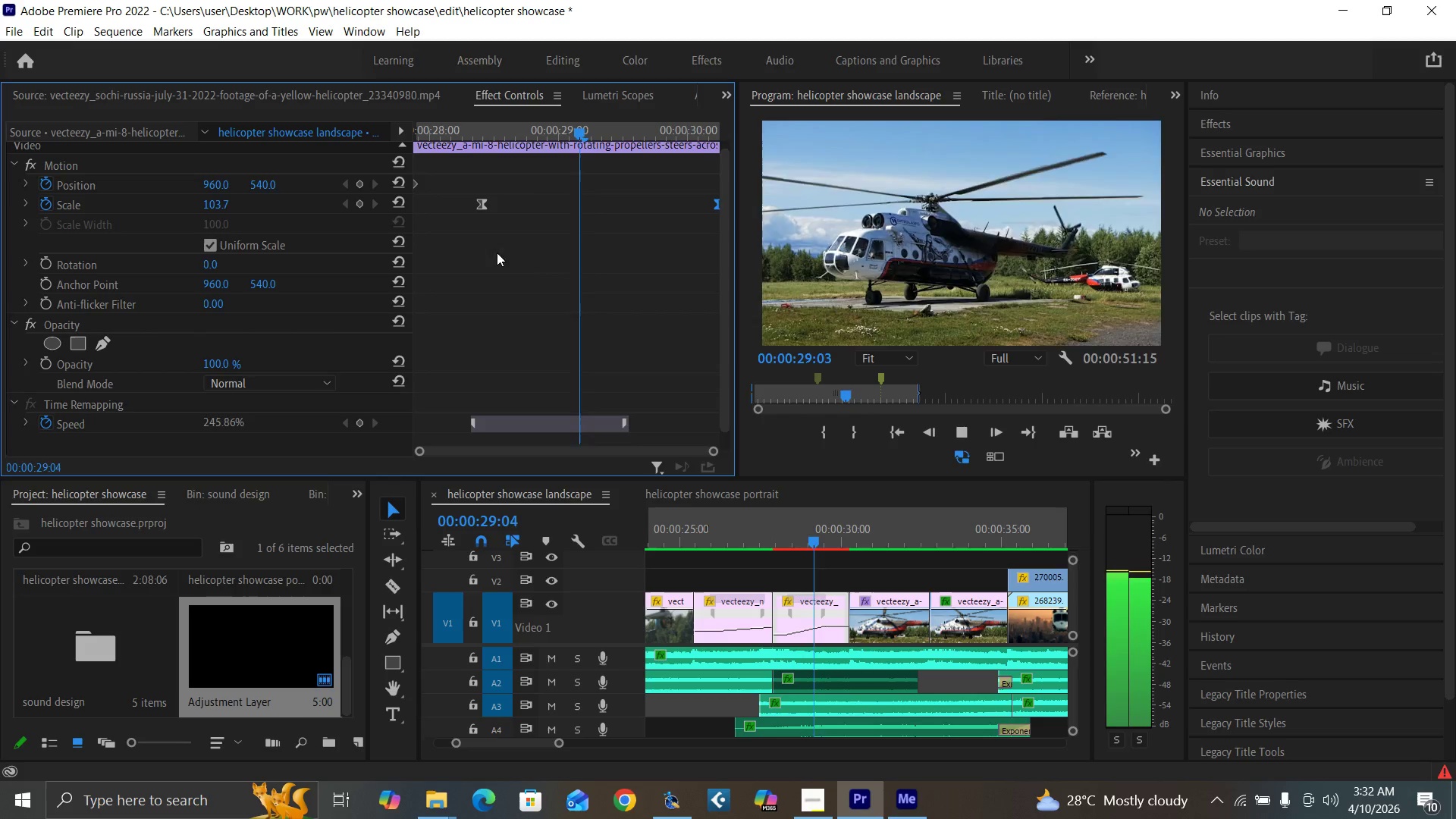 
key(Space)
 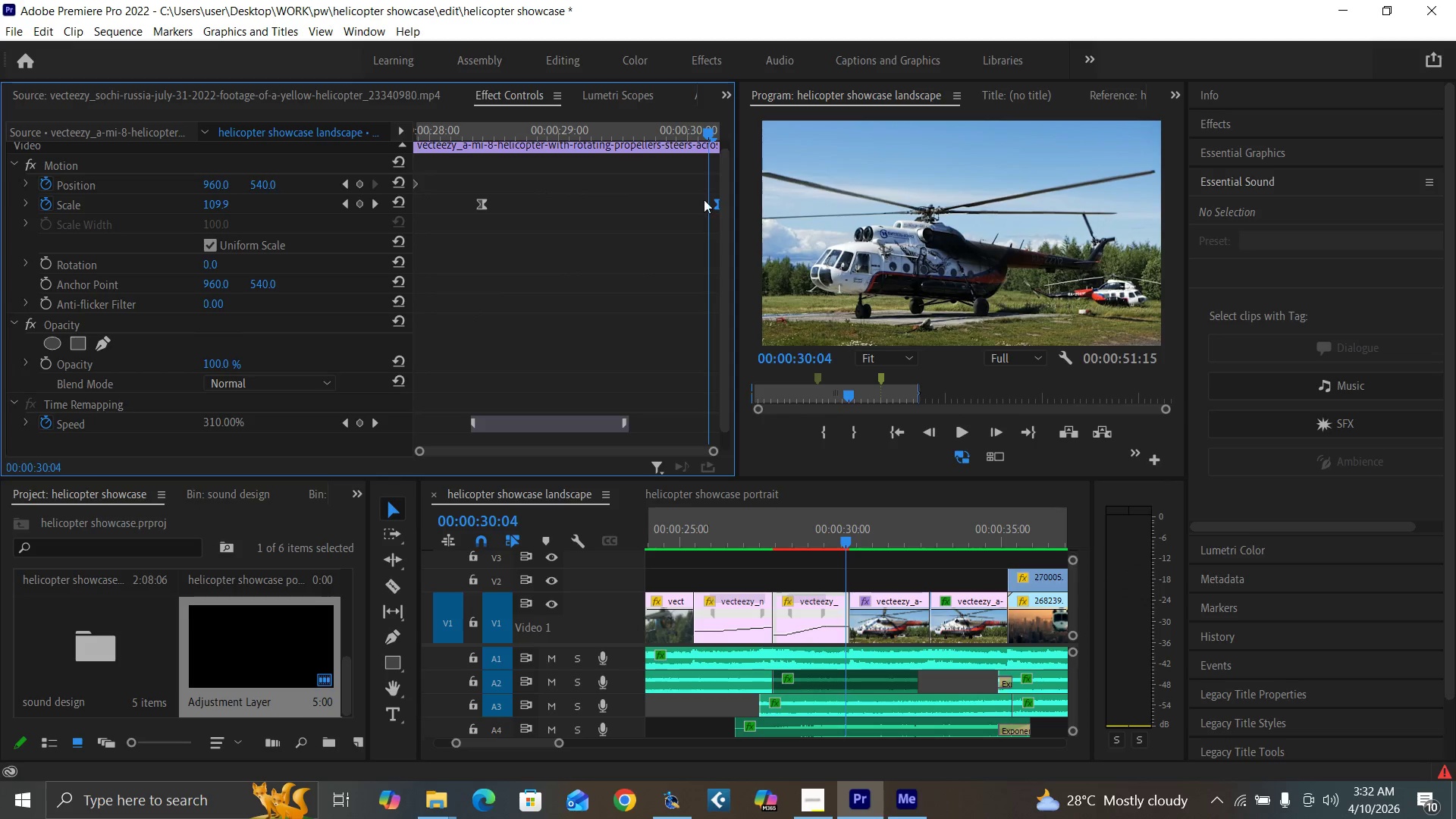 
left_click([685, 202])
 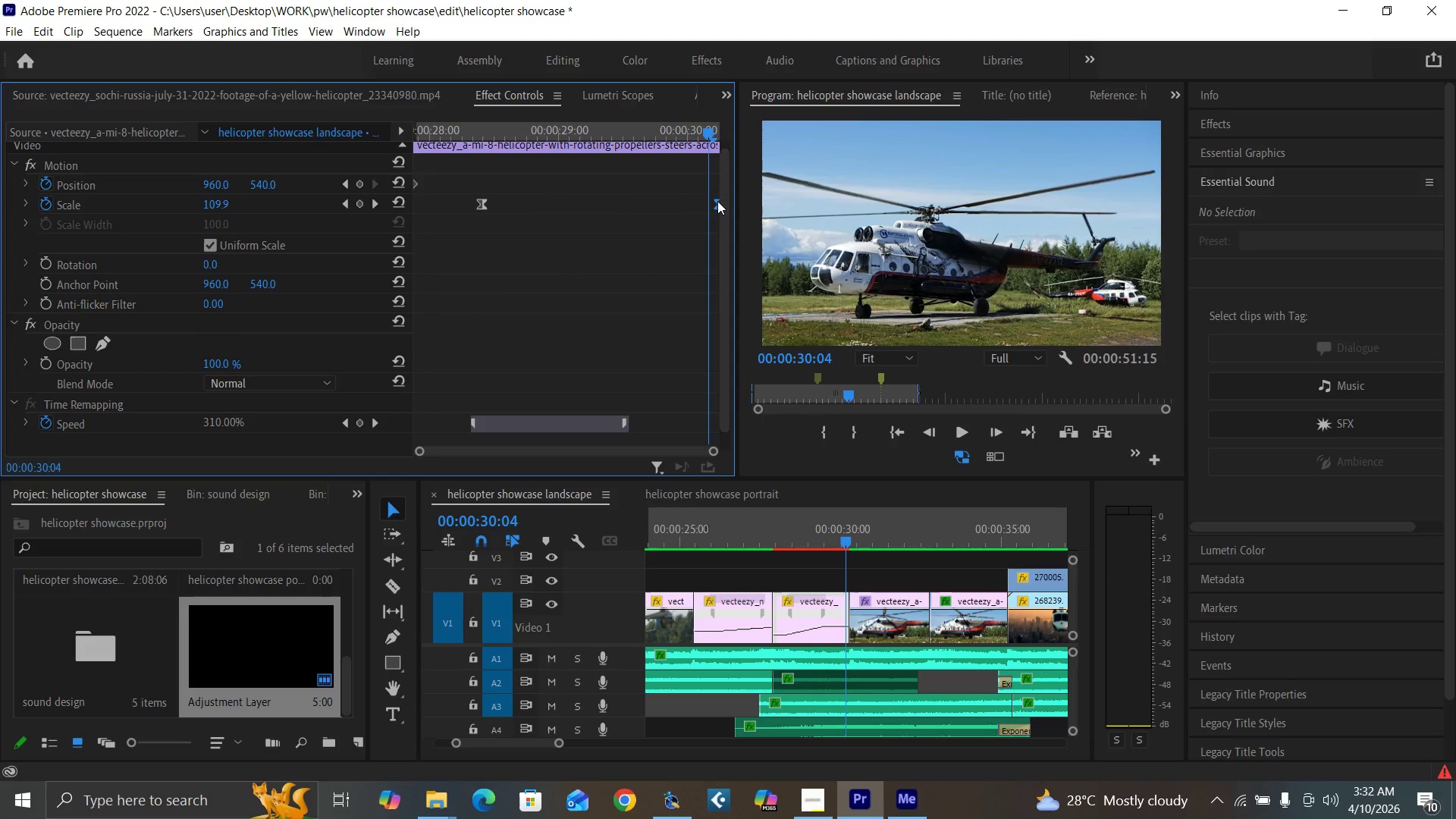 
right_click([717, 201])
 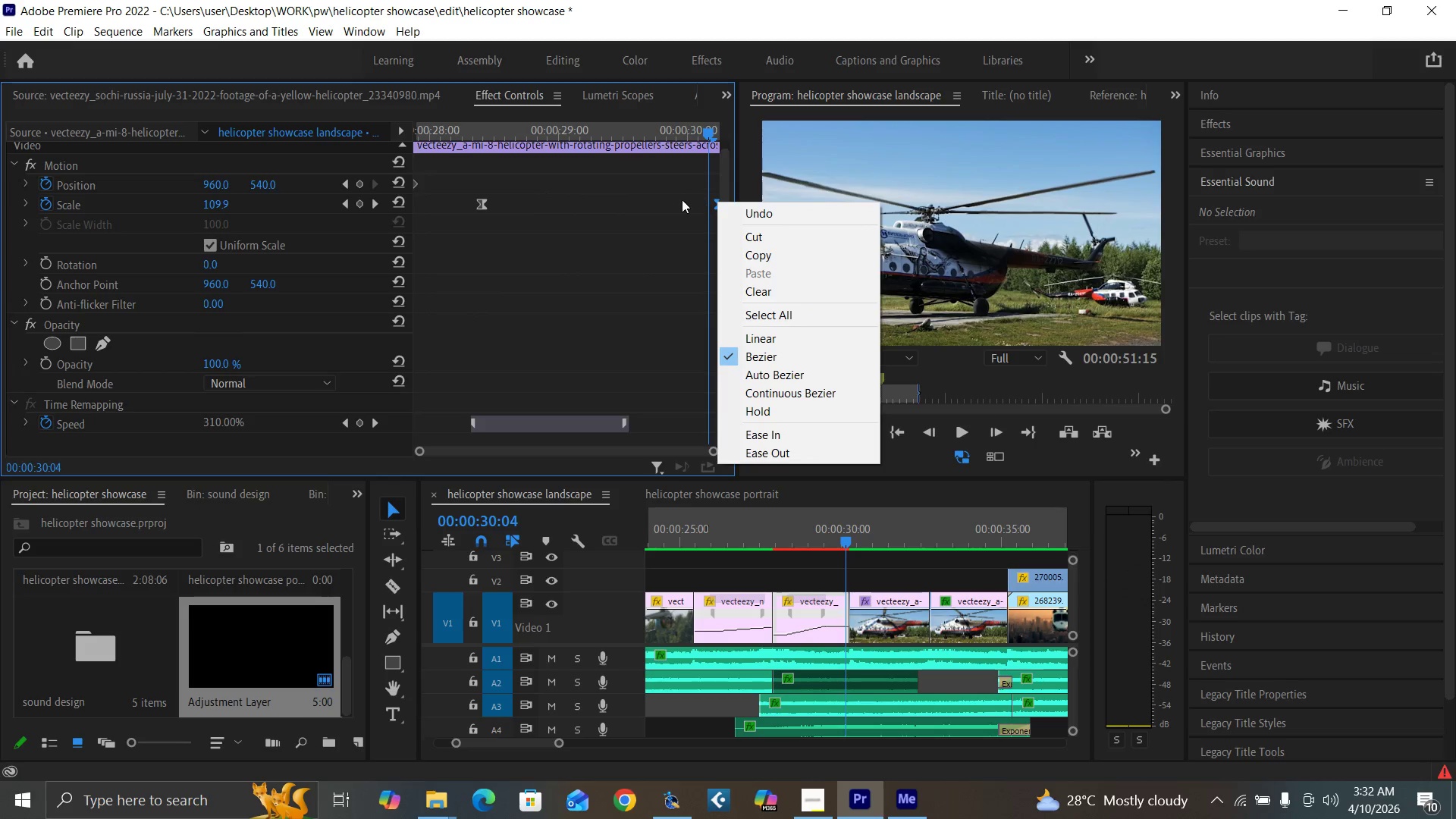 
left_click([682, 199])
 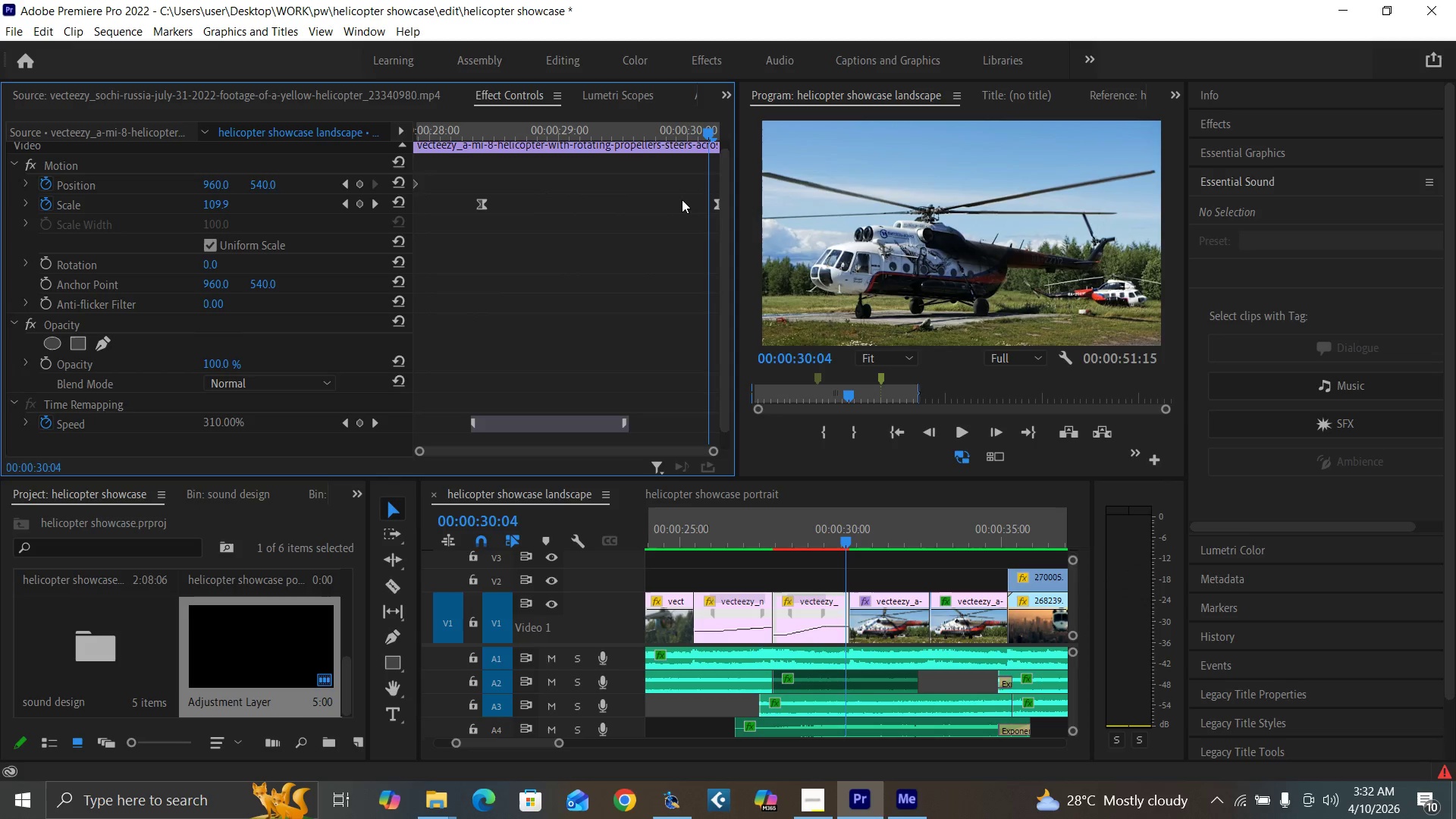 
key(Control+Z)
 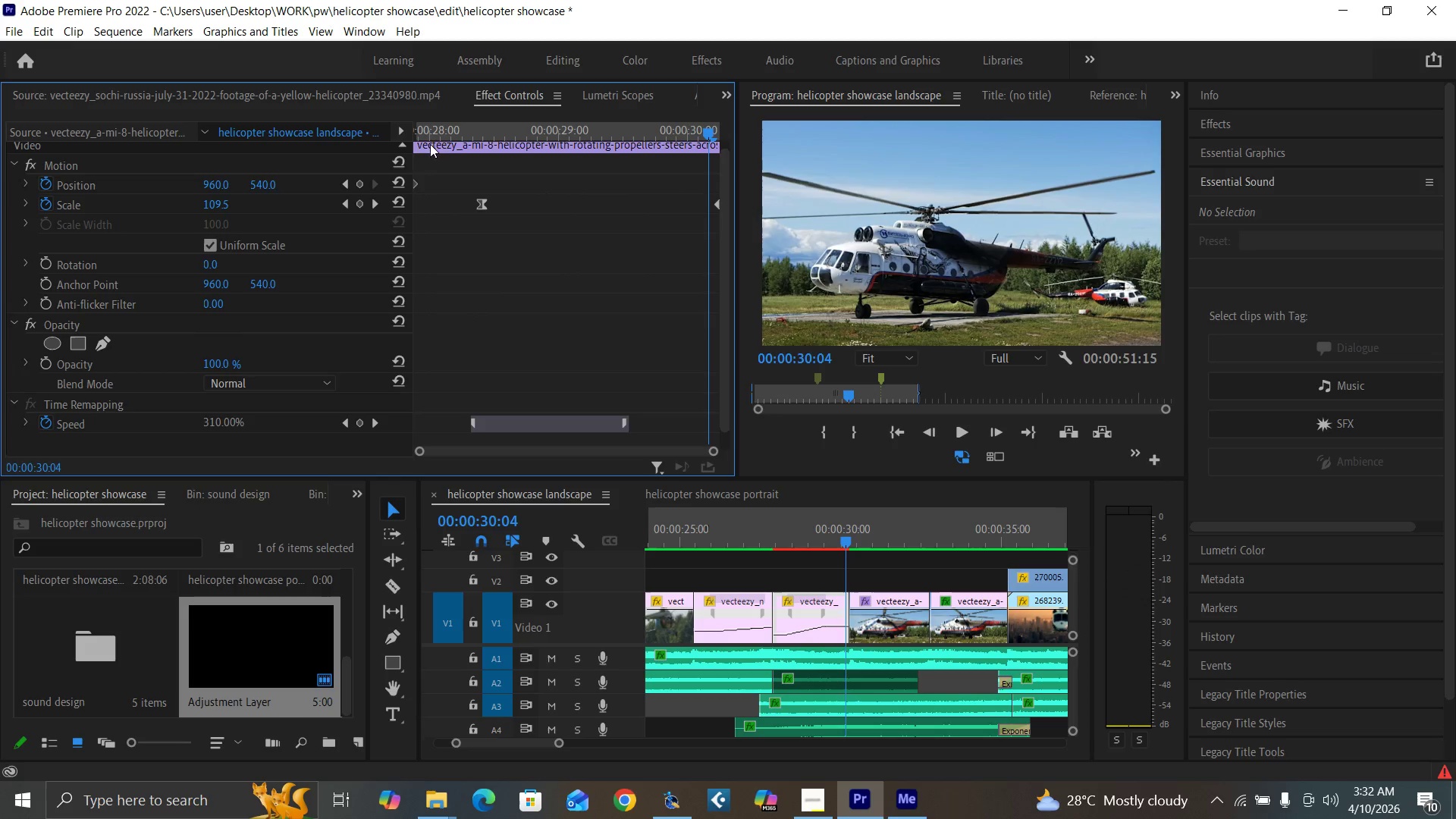 
left_click_drag(start_coordinate=[424, 135], to_coordinate=[379, 175])
 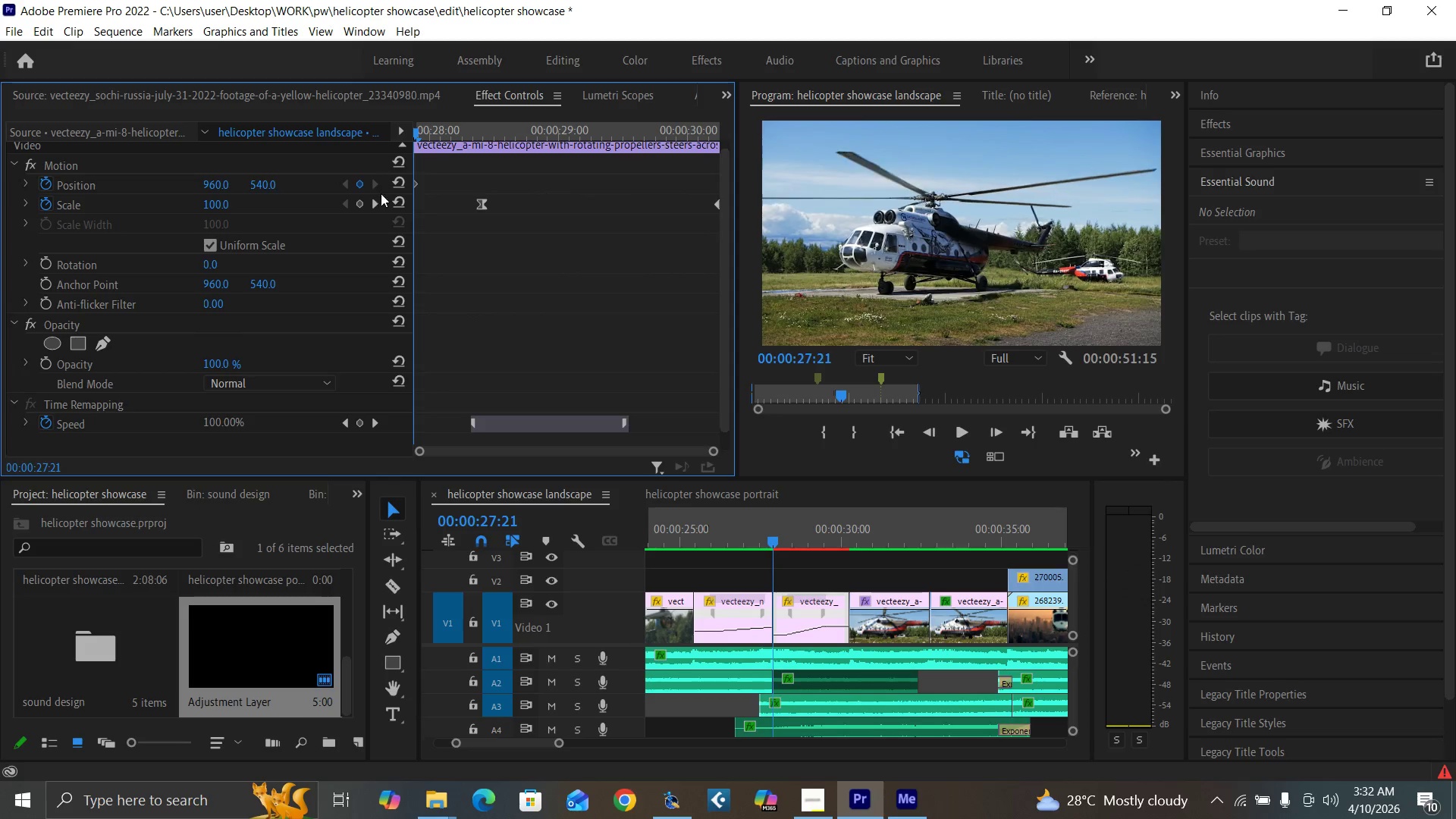 
key(Space)
 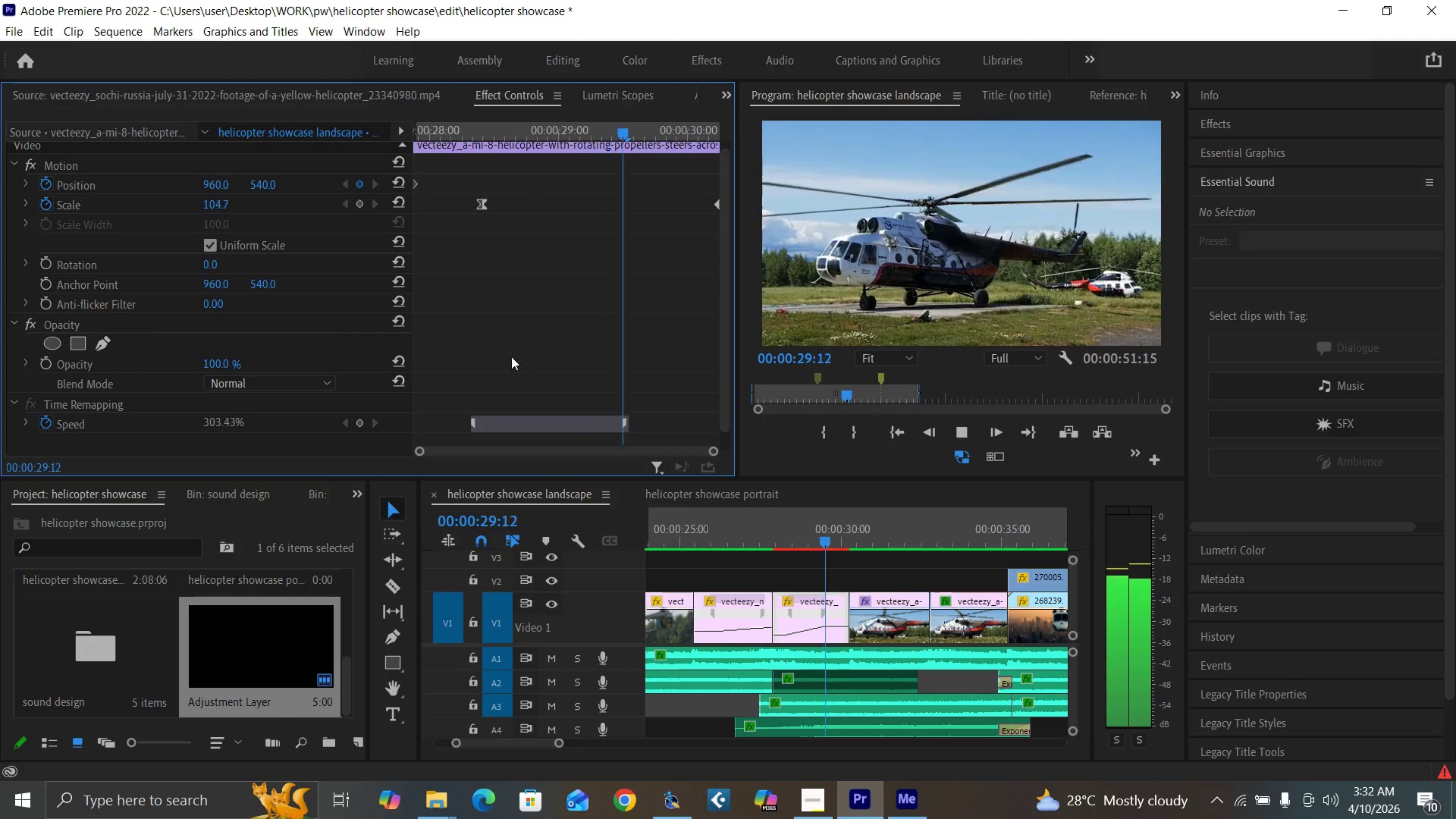 
wait(5.05)
 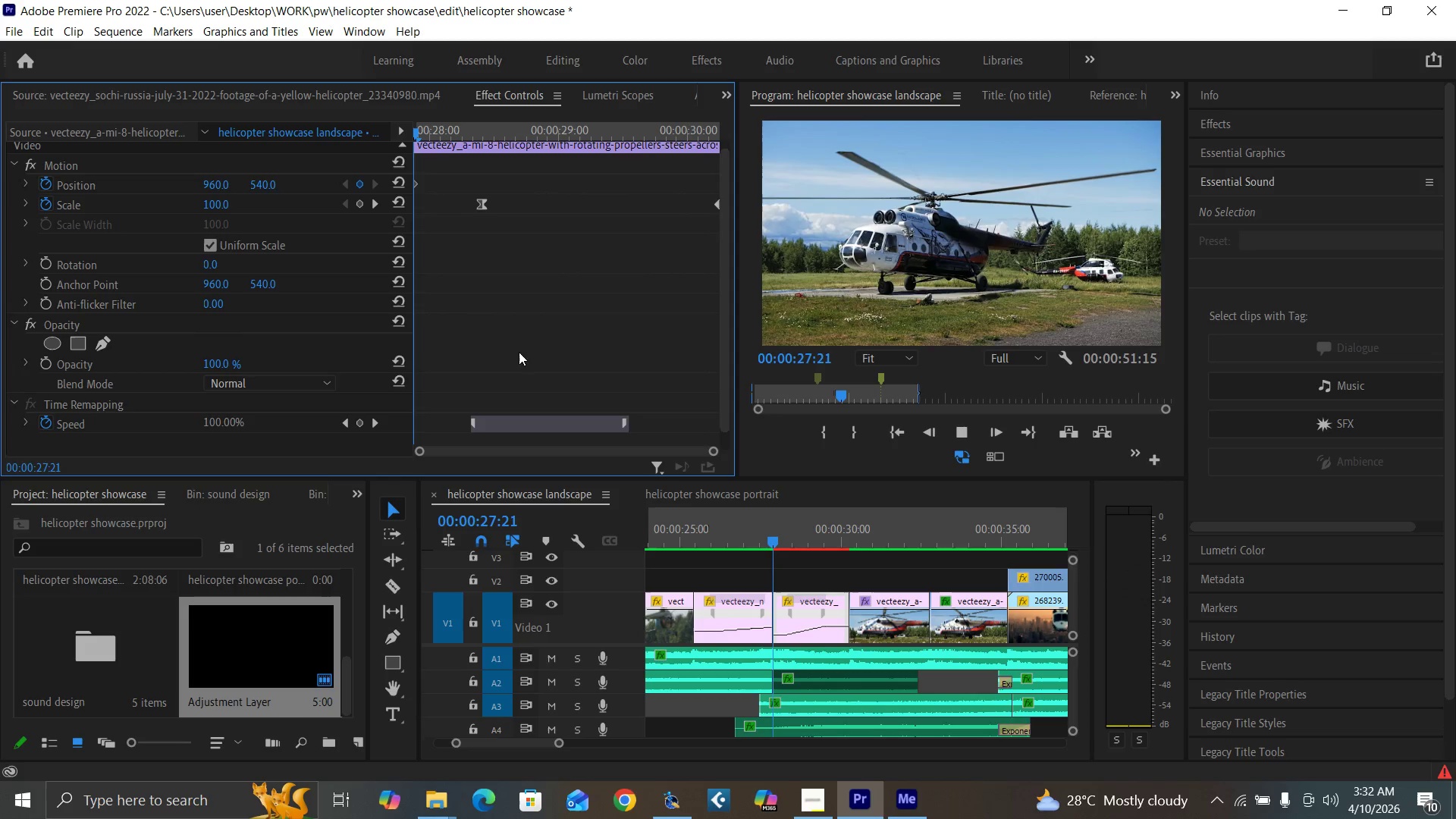 
key(Space)
 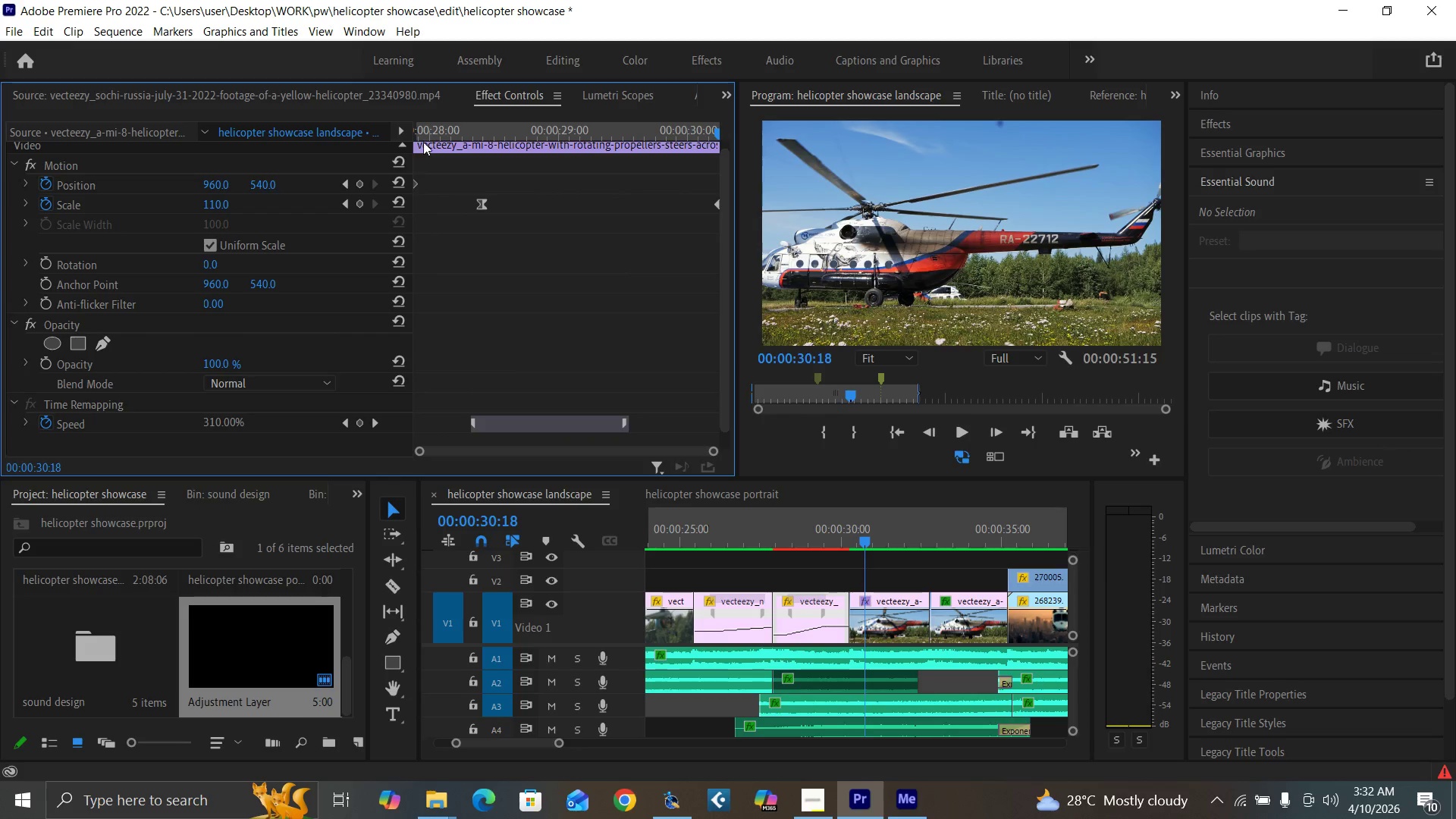 
left_click_drag(start_coordinate=[422, 136], to_coordinate=[389, 184])
 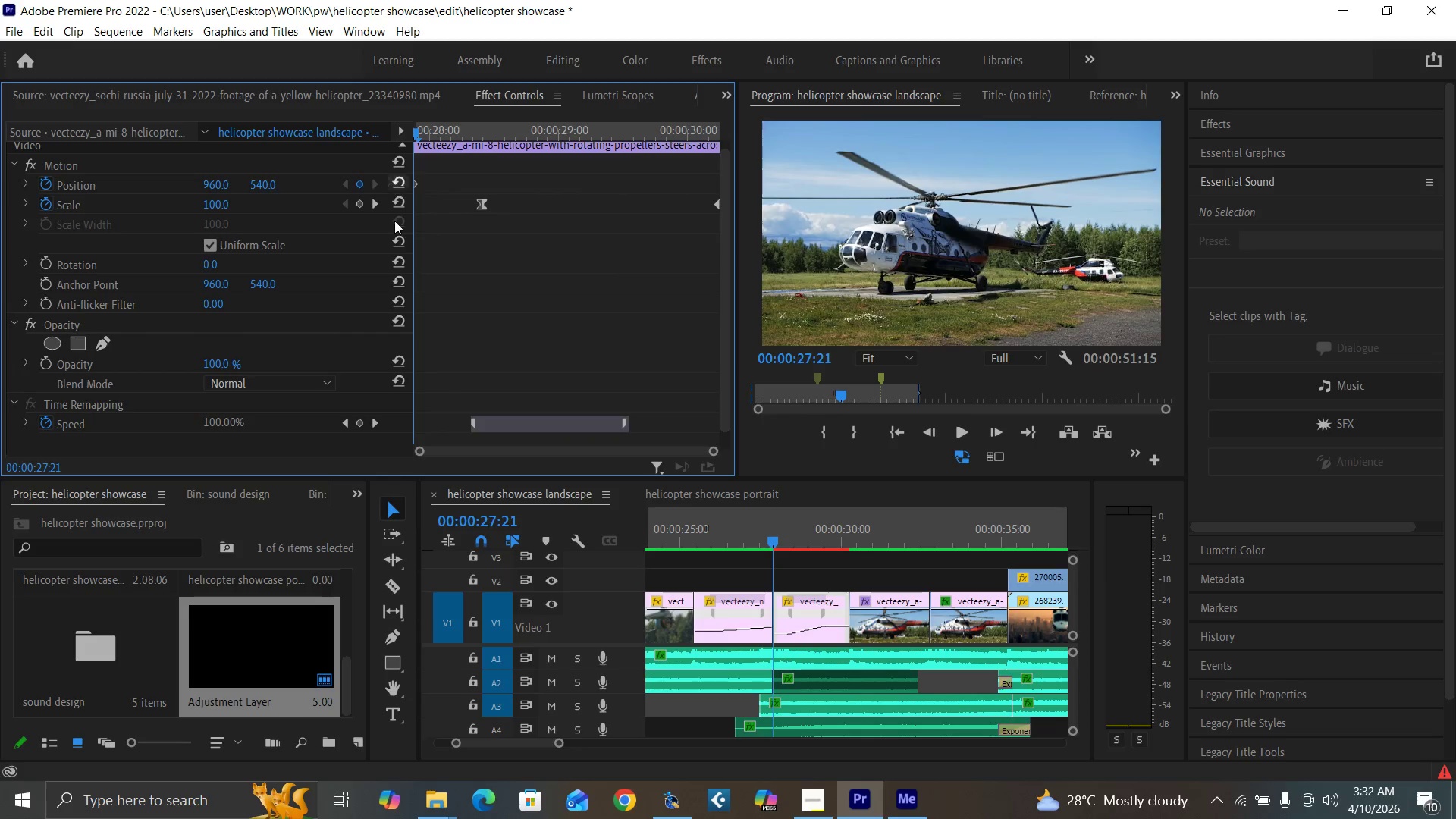 
key(Space)
 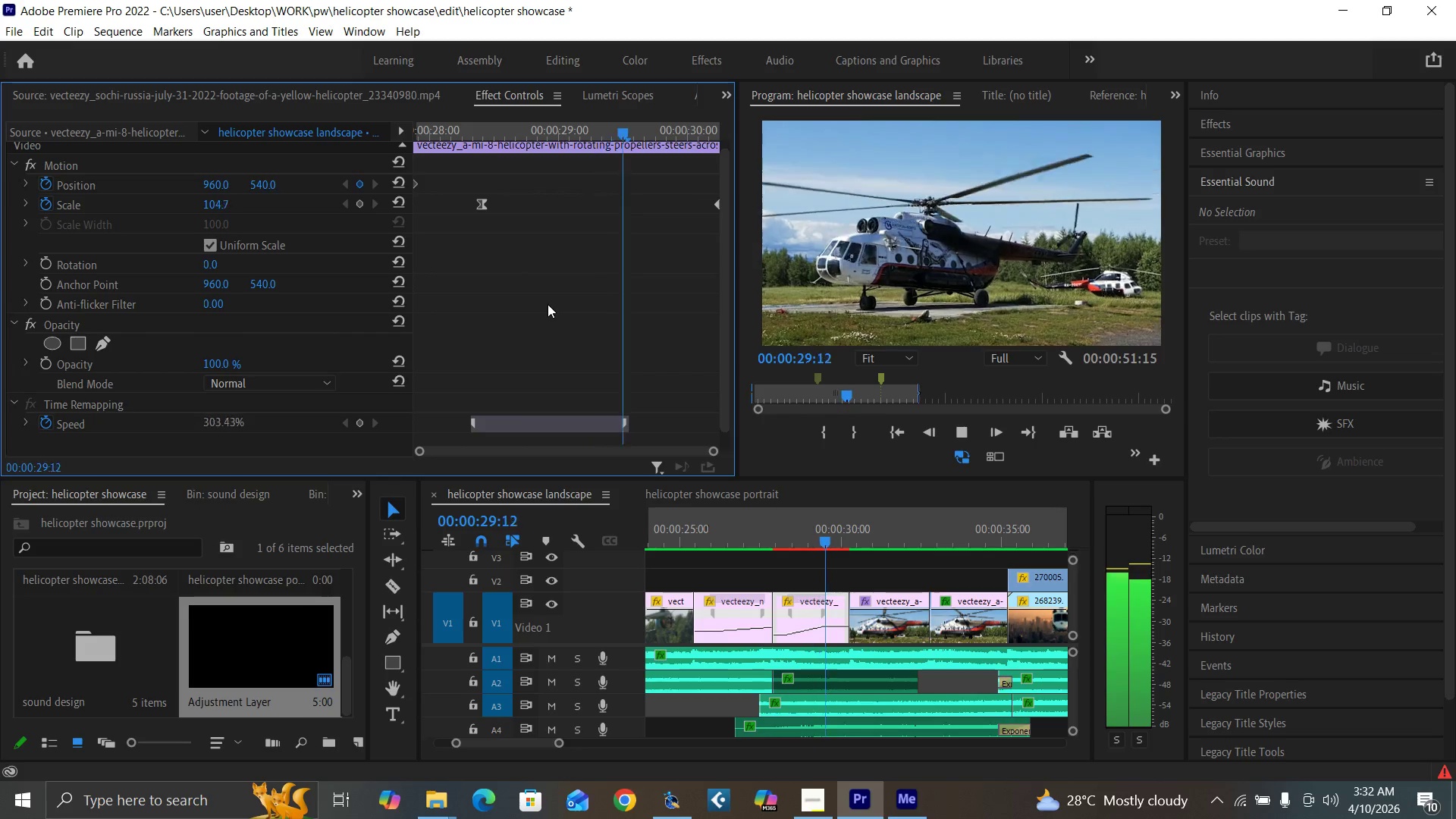 
key(Space)
 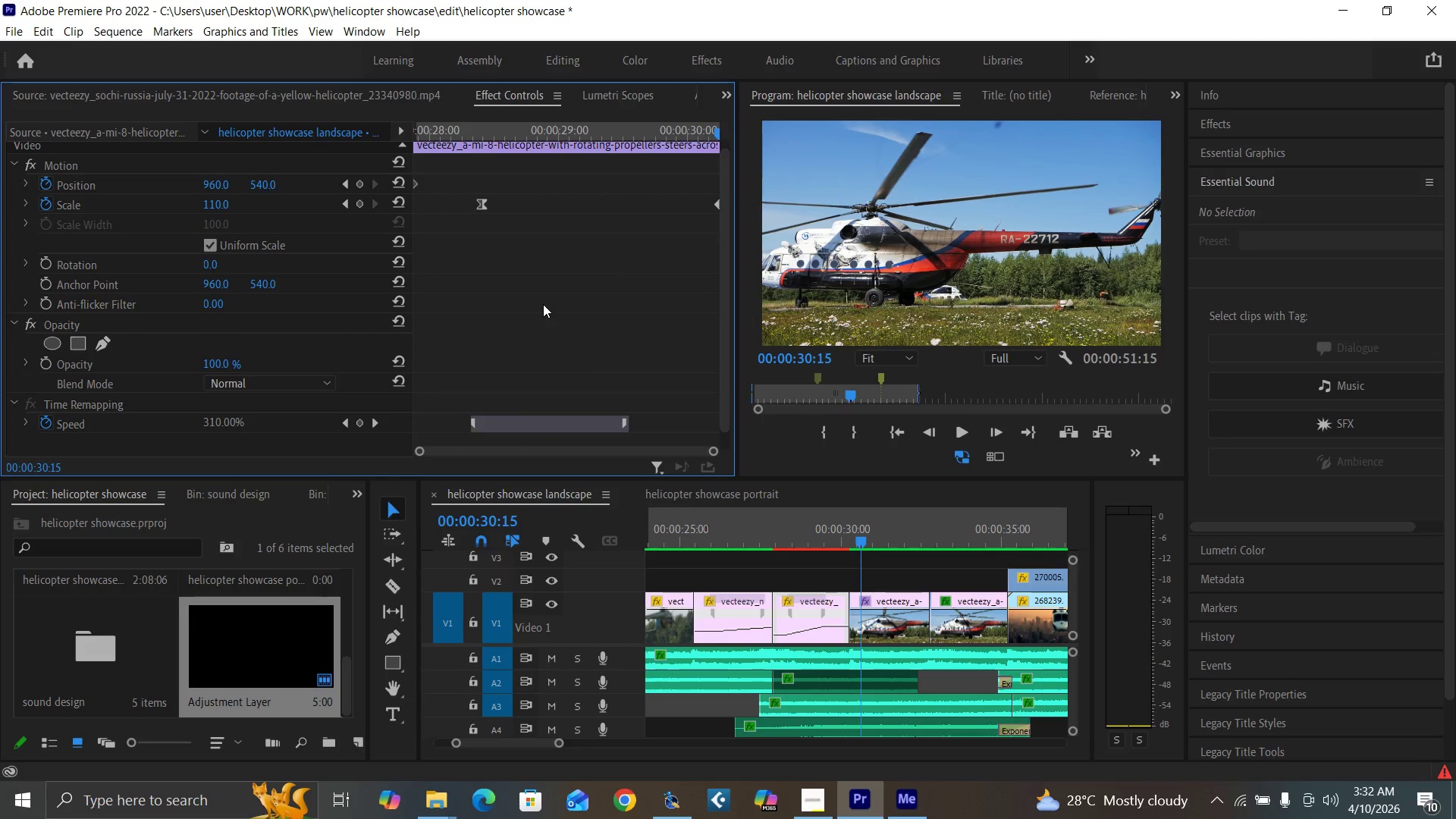 
key(Control+Z)
 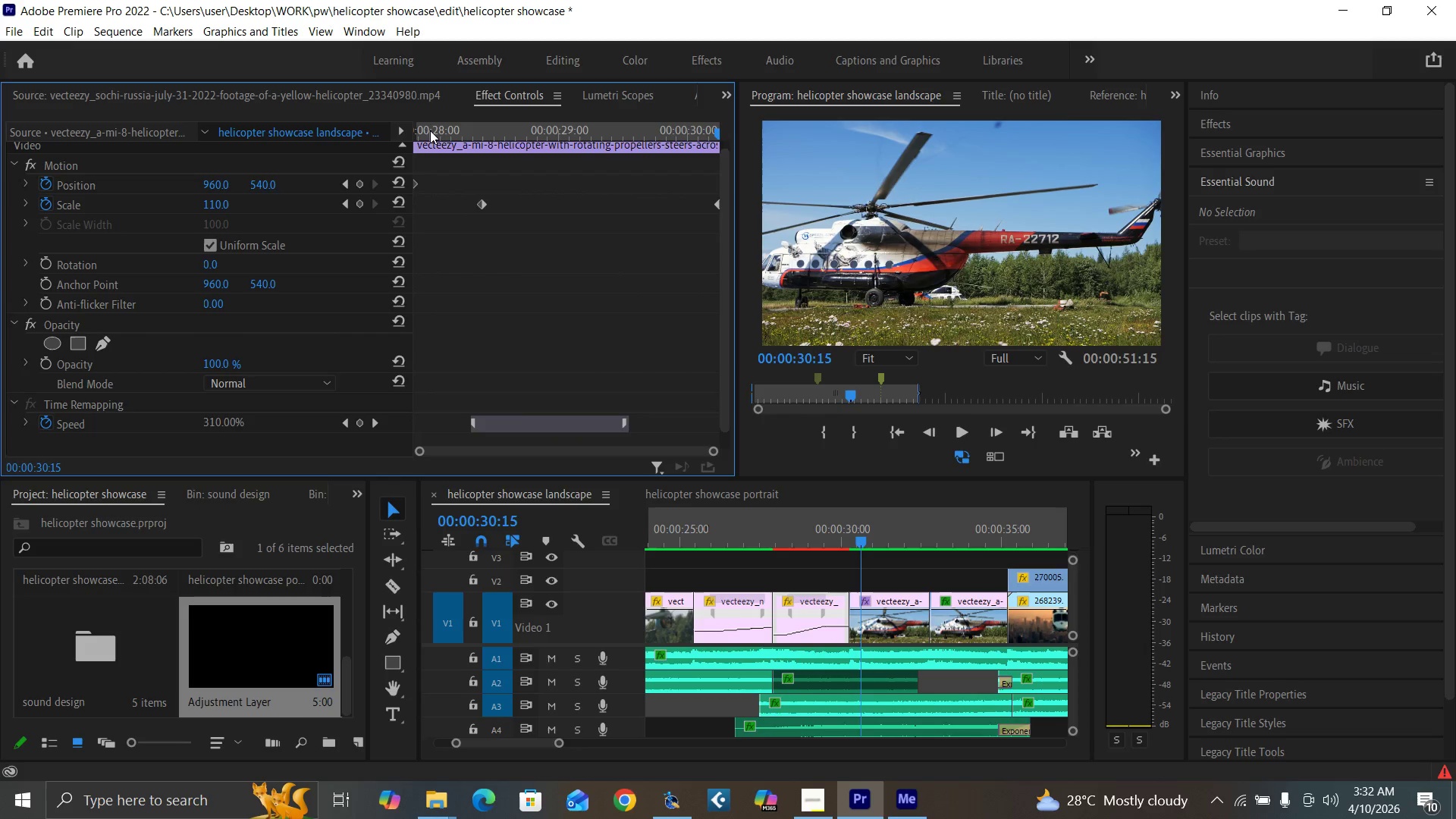 
left_click_drag(start_coordinate=[428, 128], to_coordinate=[387, 177])
 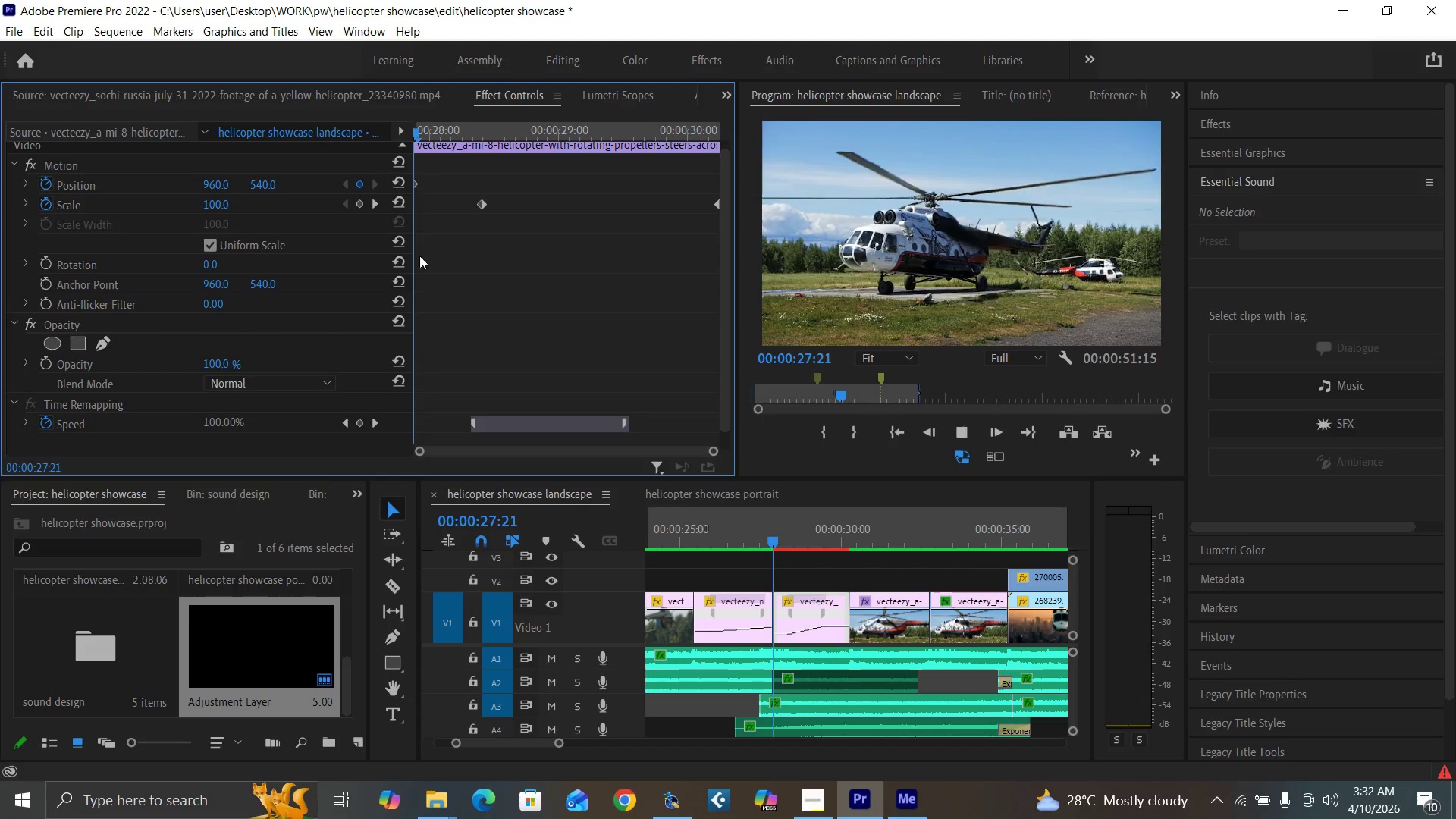 
key(Space)
 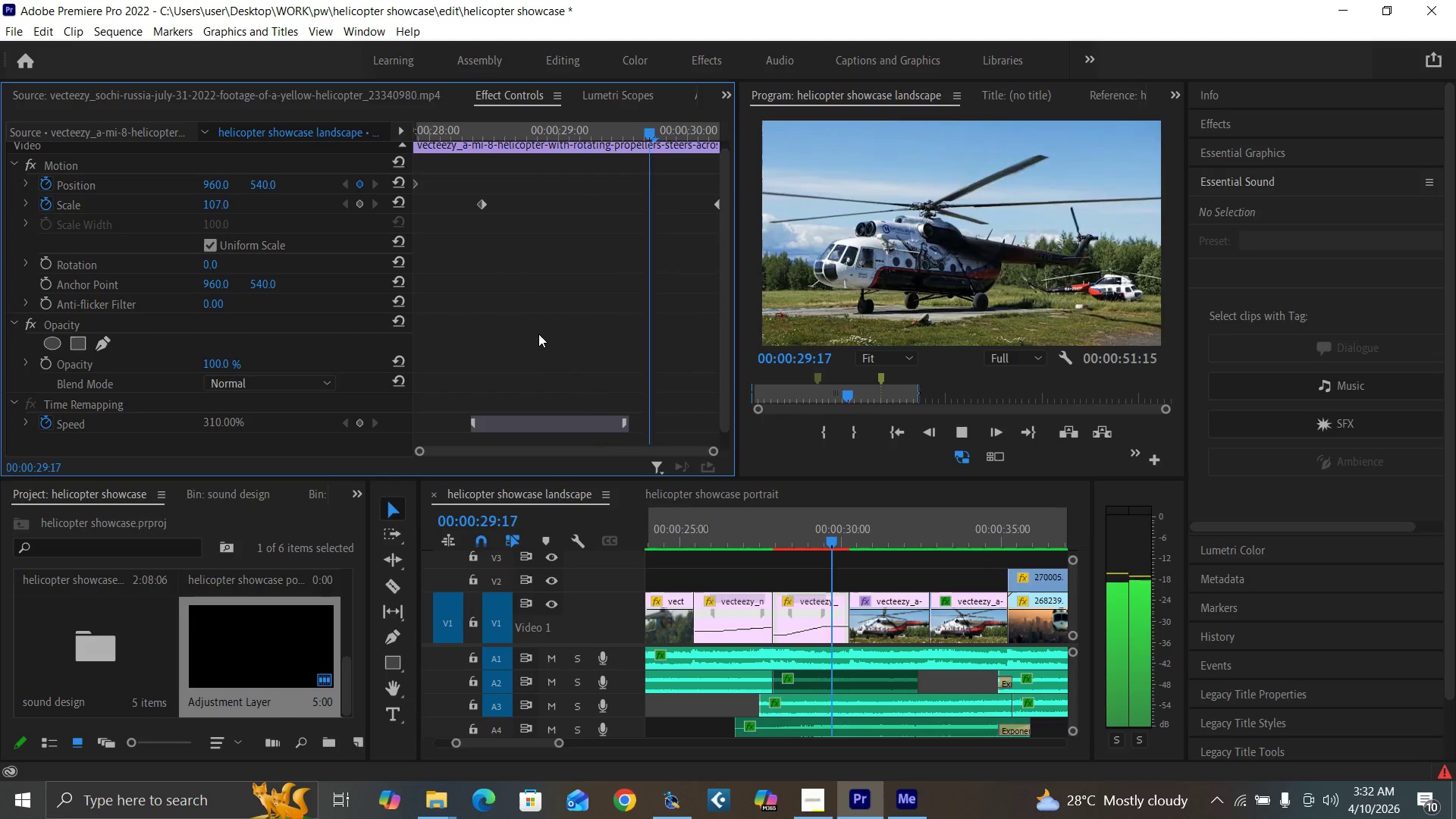 
key(Space)
 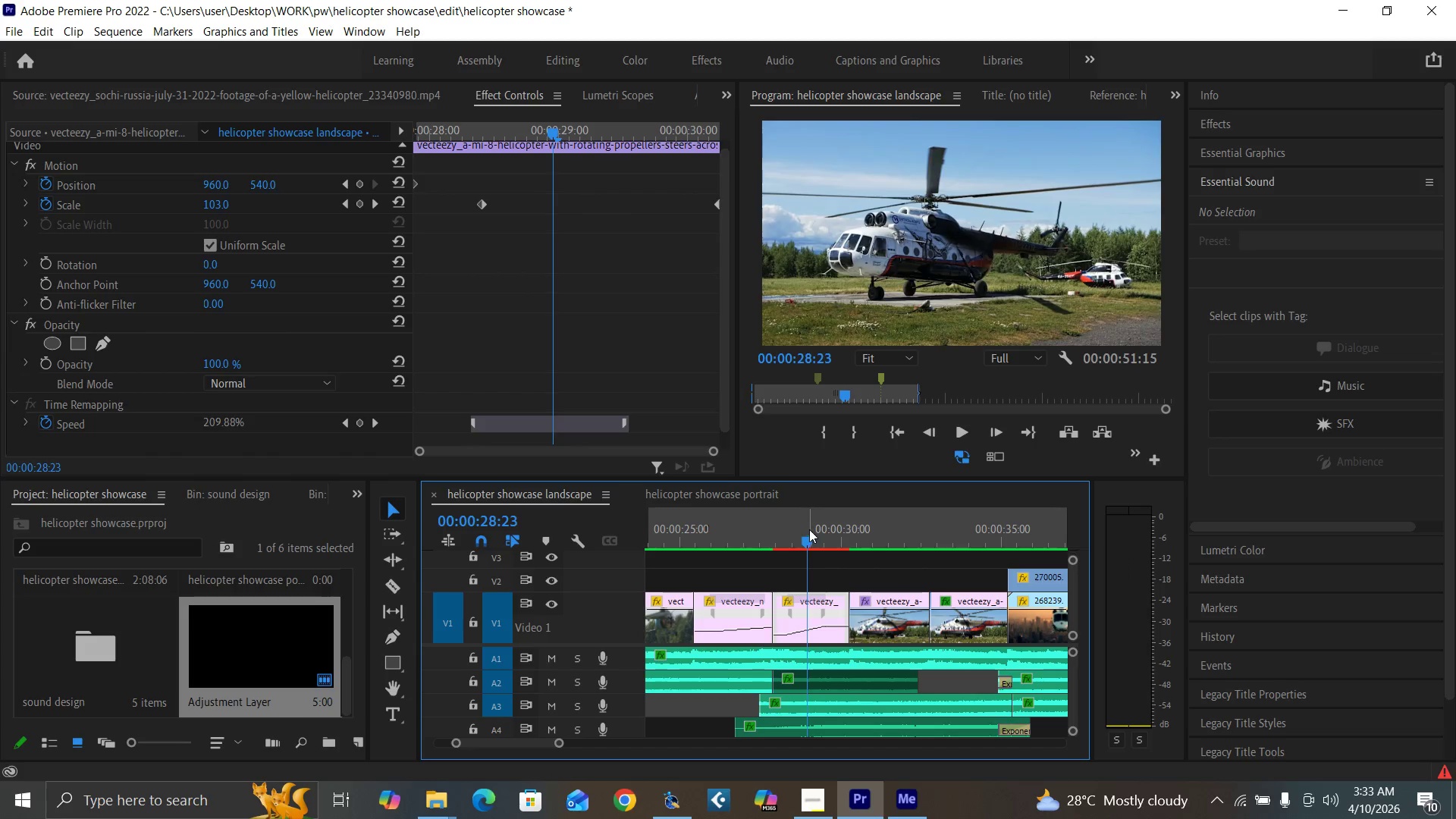 
key(Equal)
 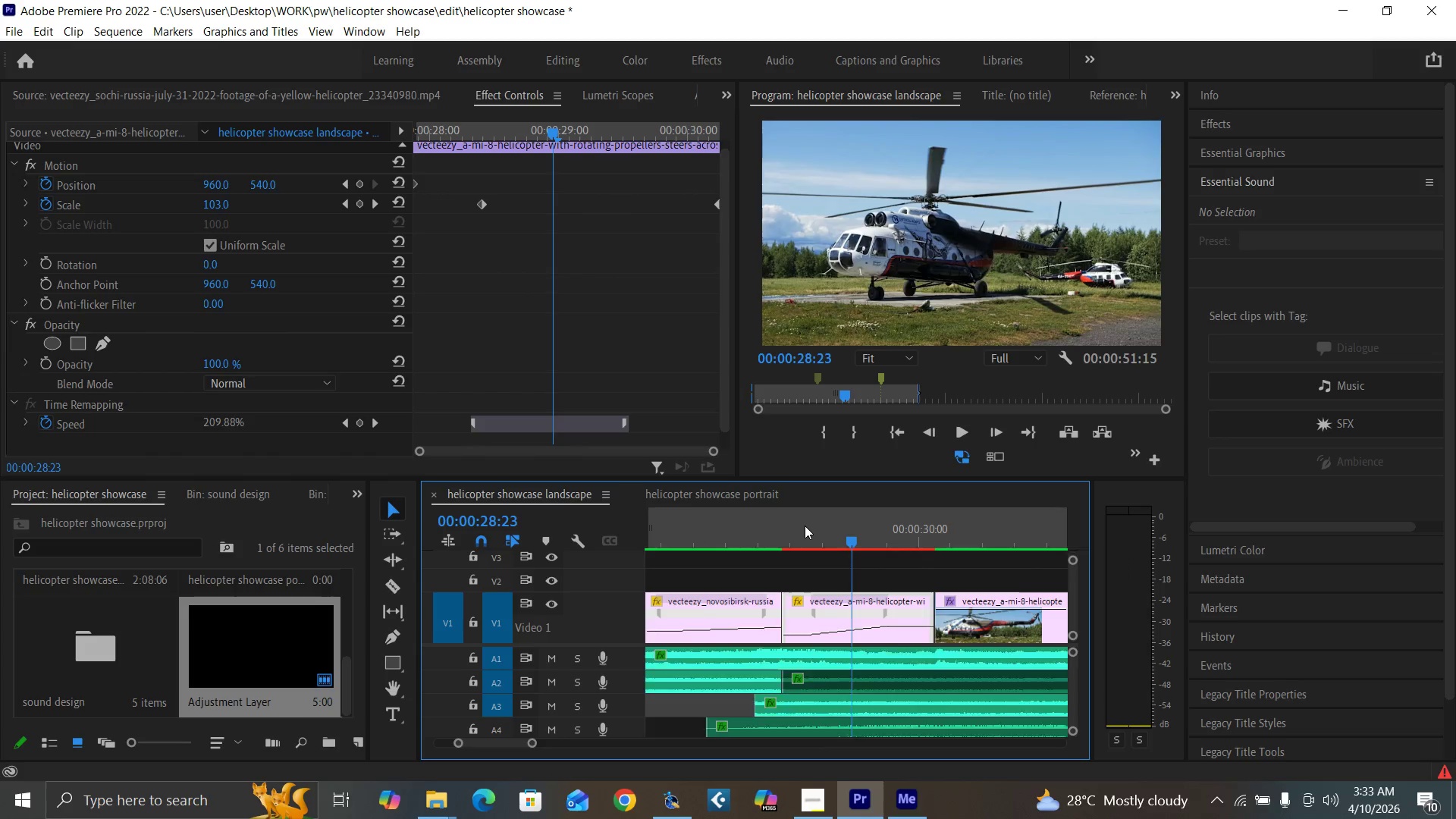 
key(Equal)
 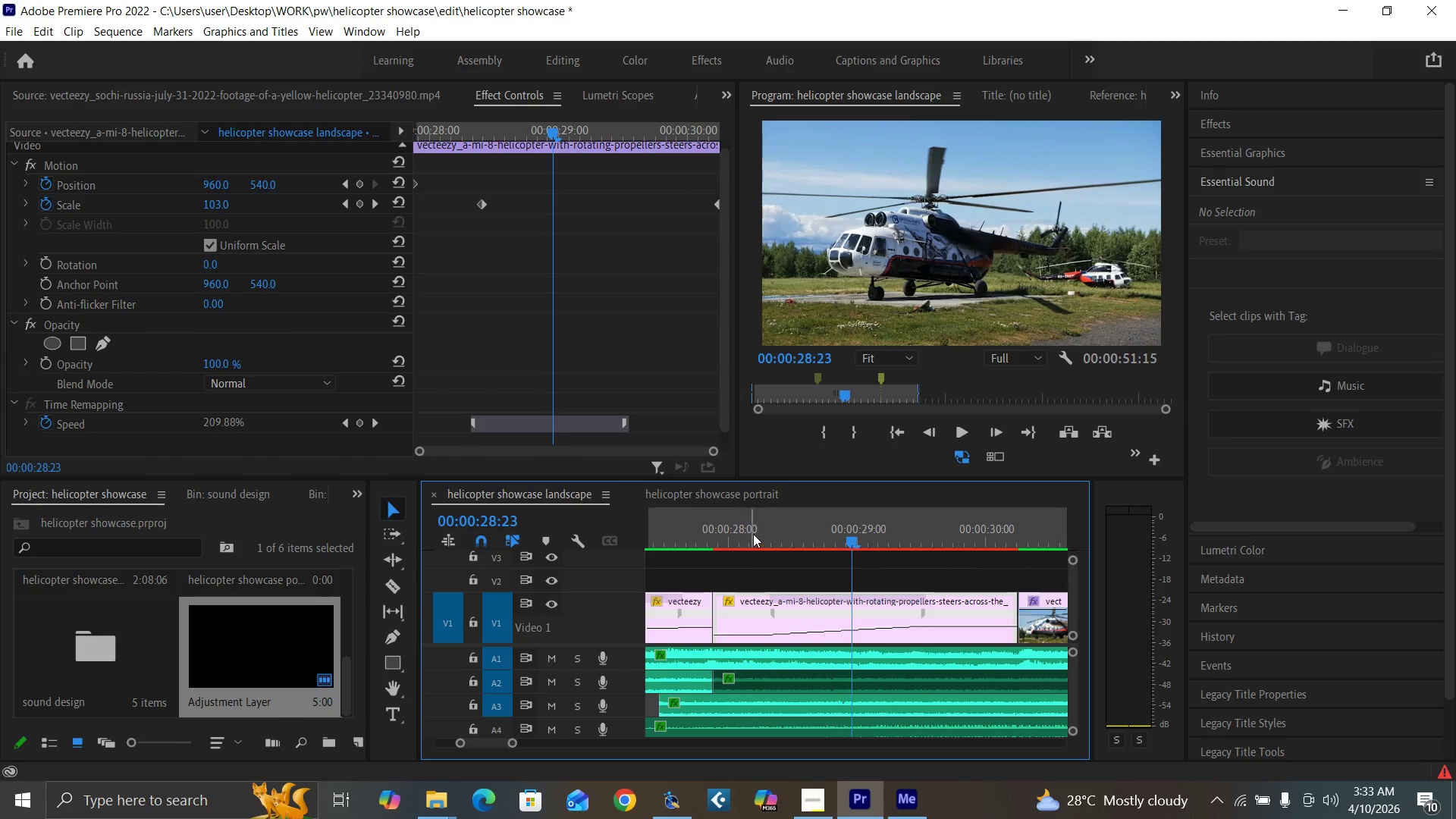 
left_click([729, 533])
 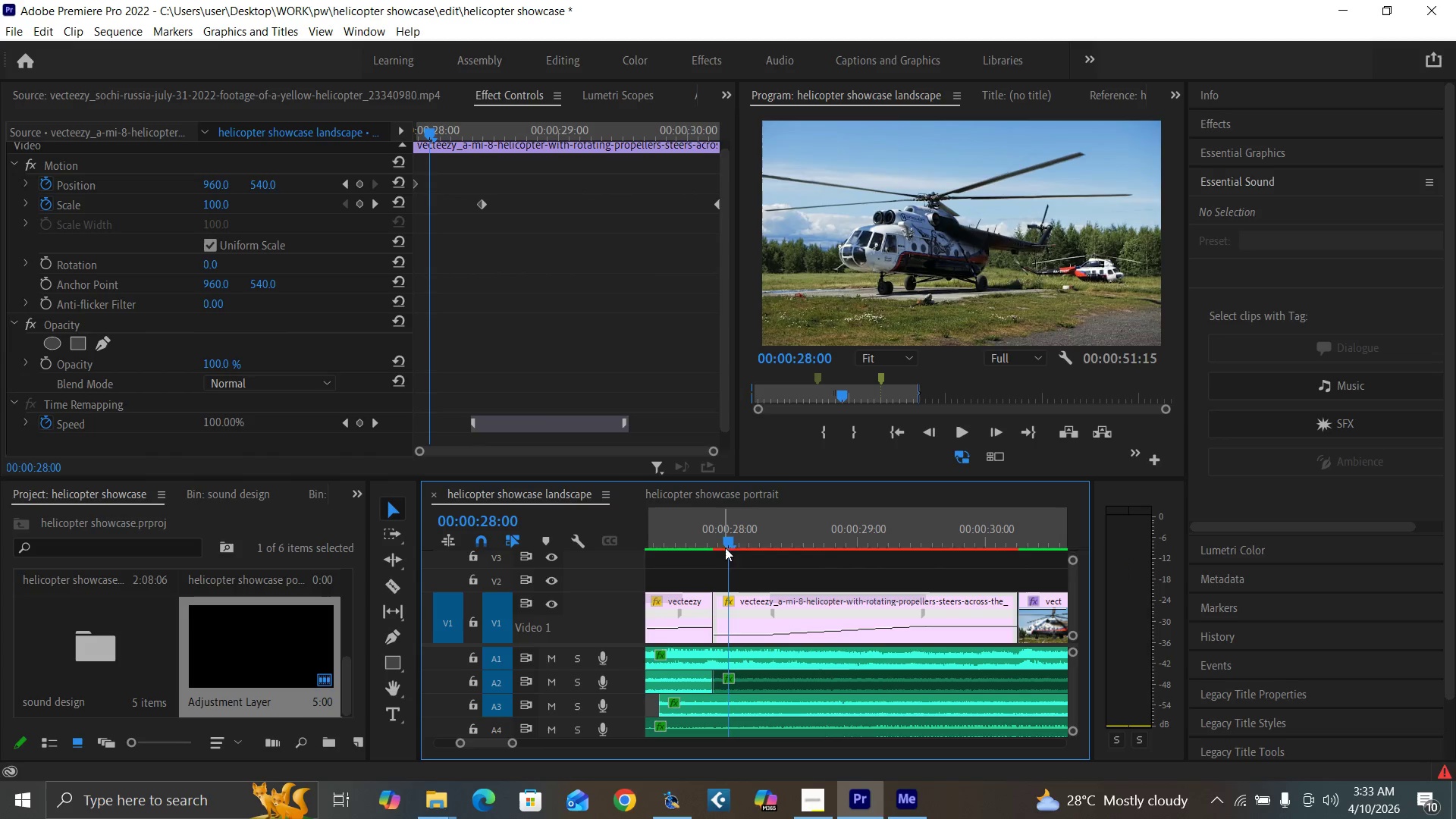 
key(Space)
 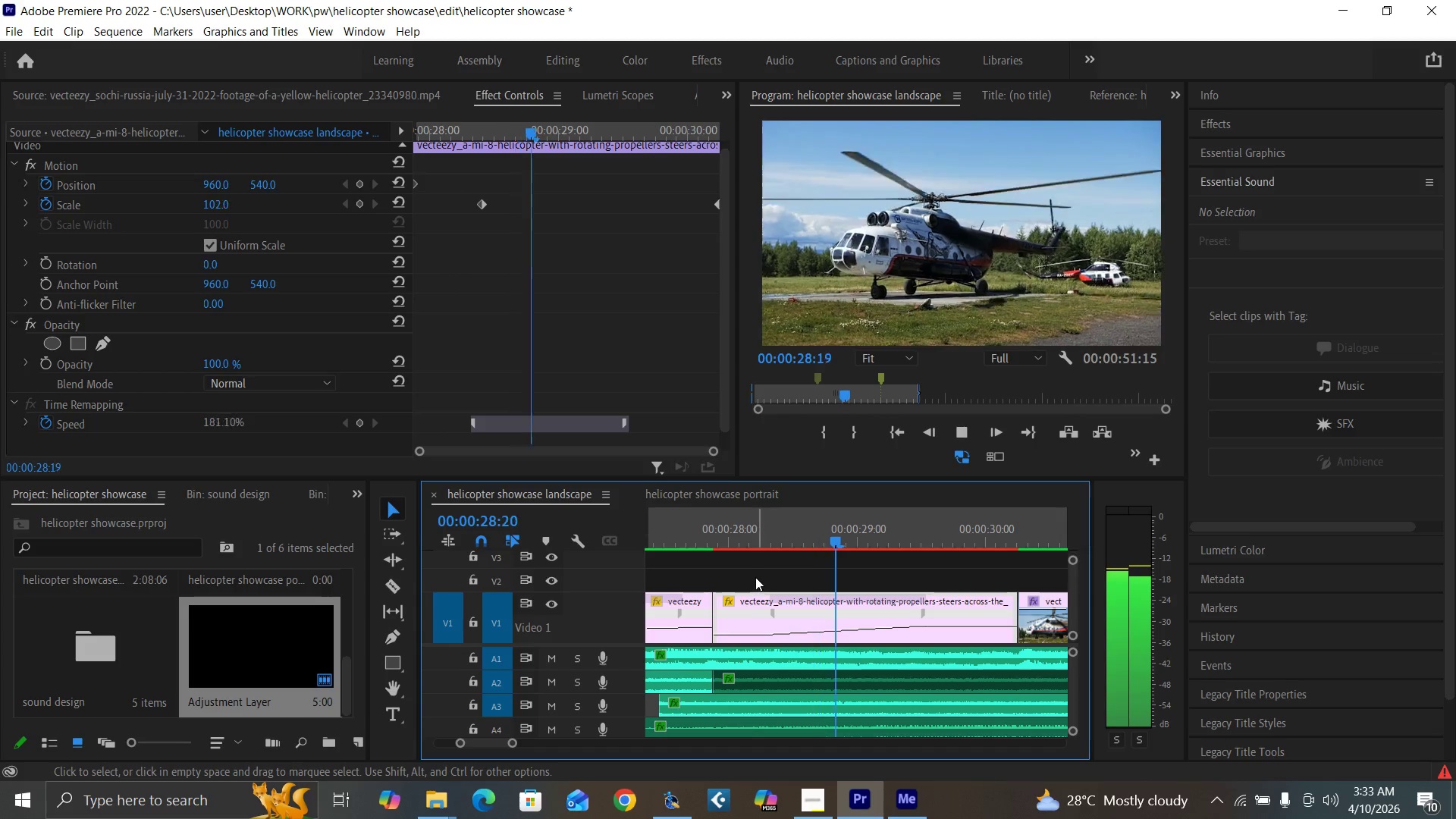 
key(Space)
 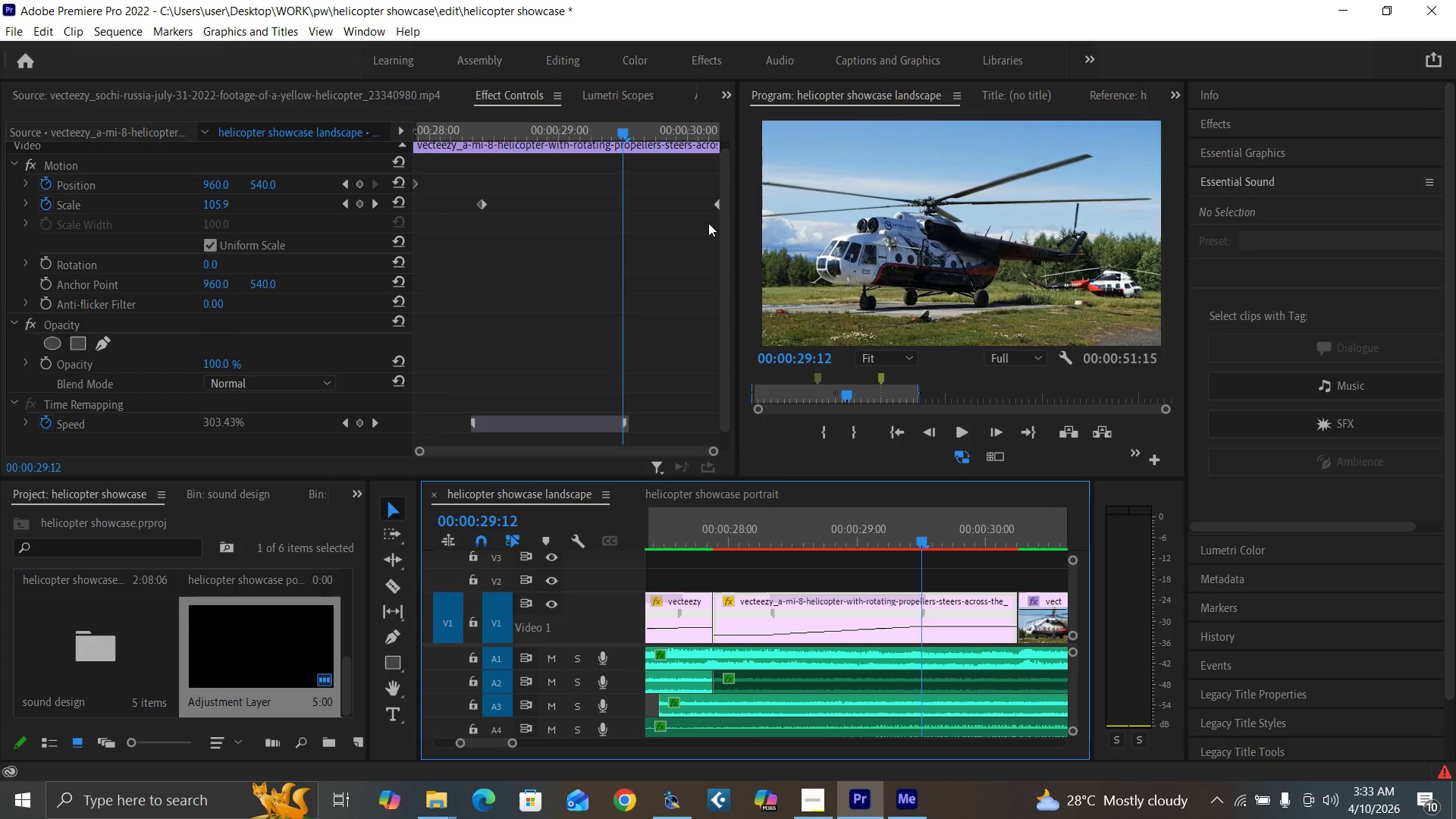 
left_click_drag(start_coordinate=[715, 204], to_coordinate=[620, 223])
 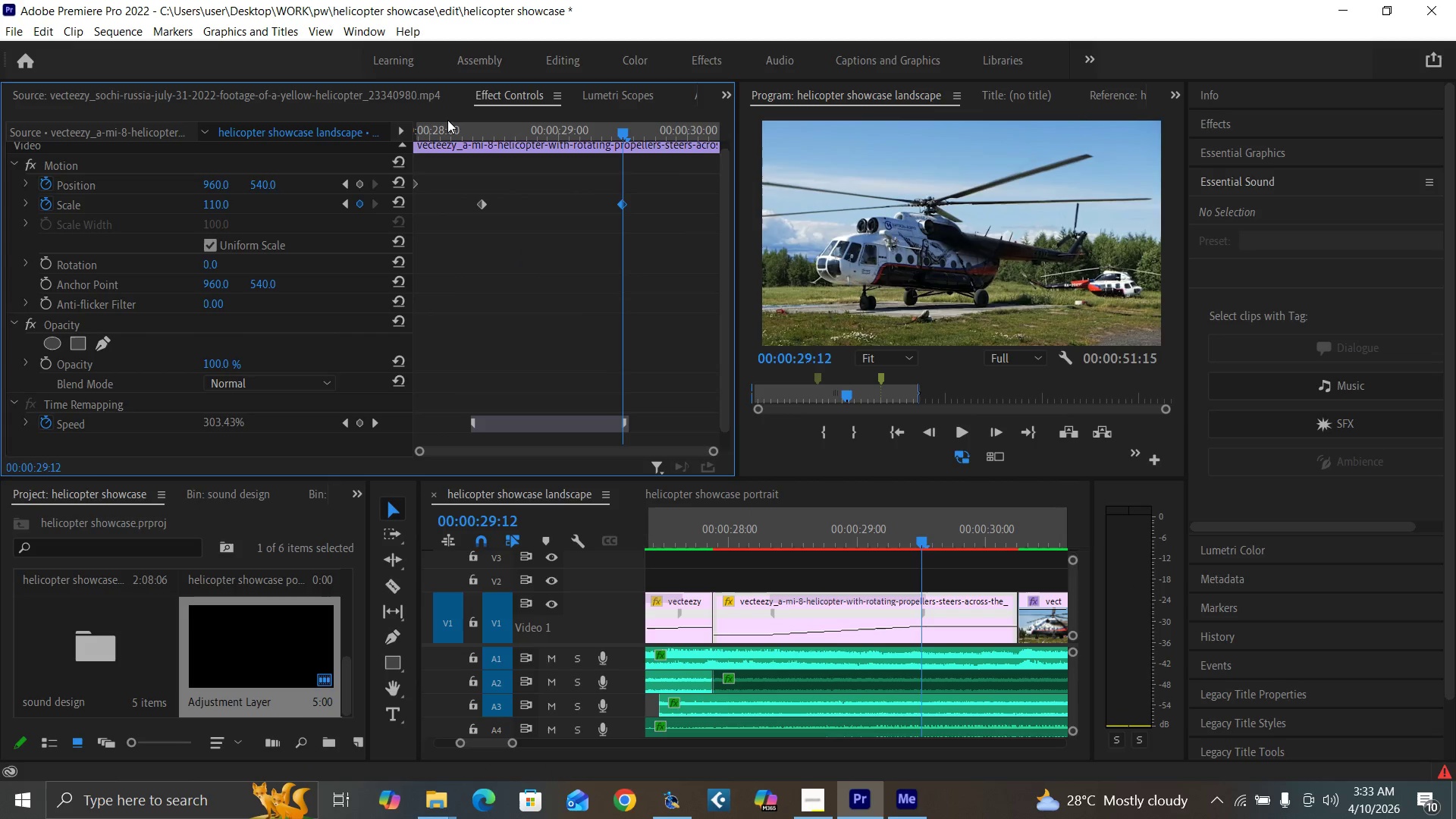 
left_click([441, 110])
 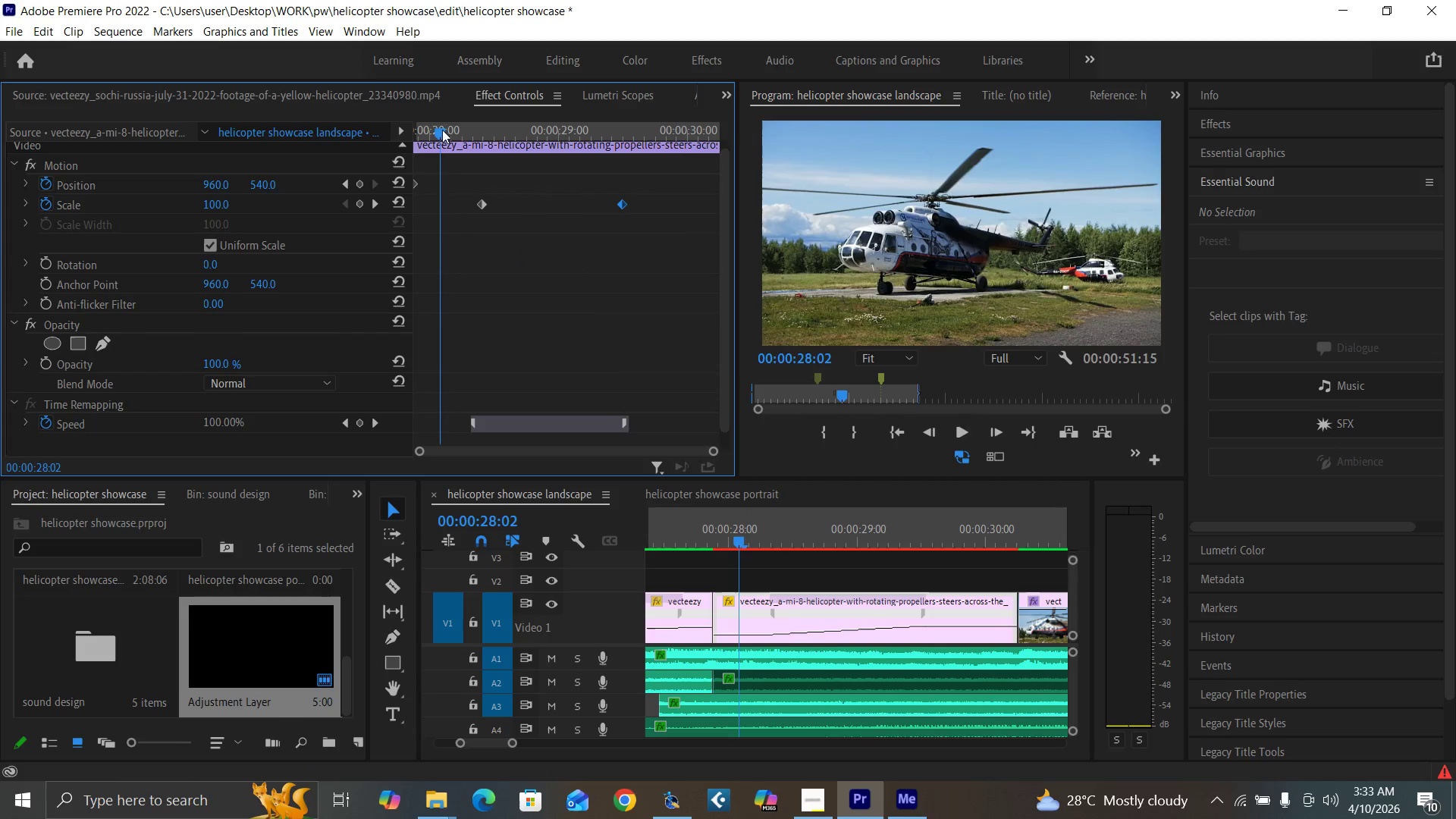 
key(Space)
 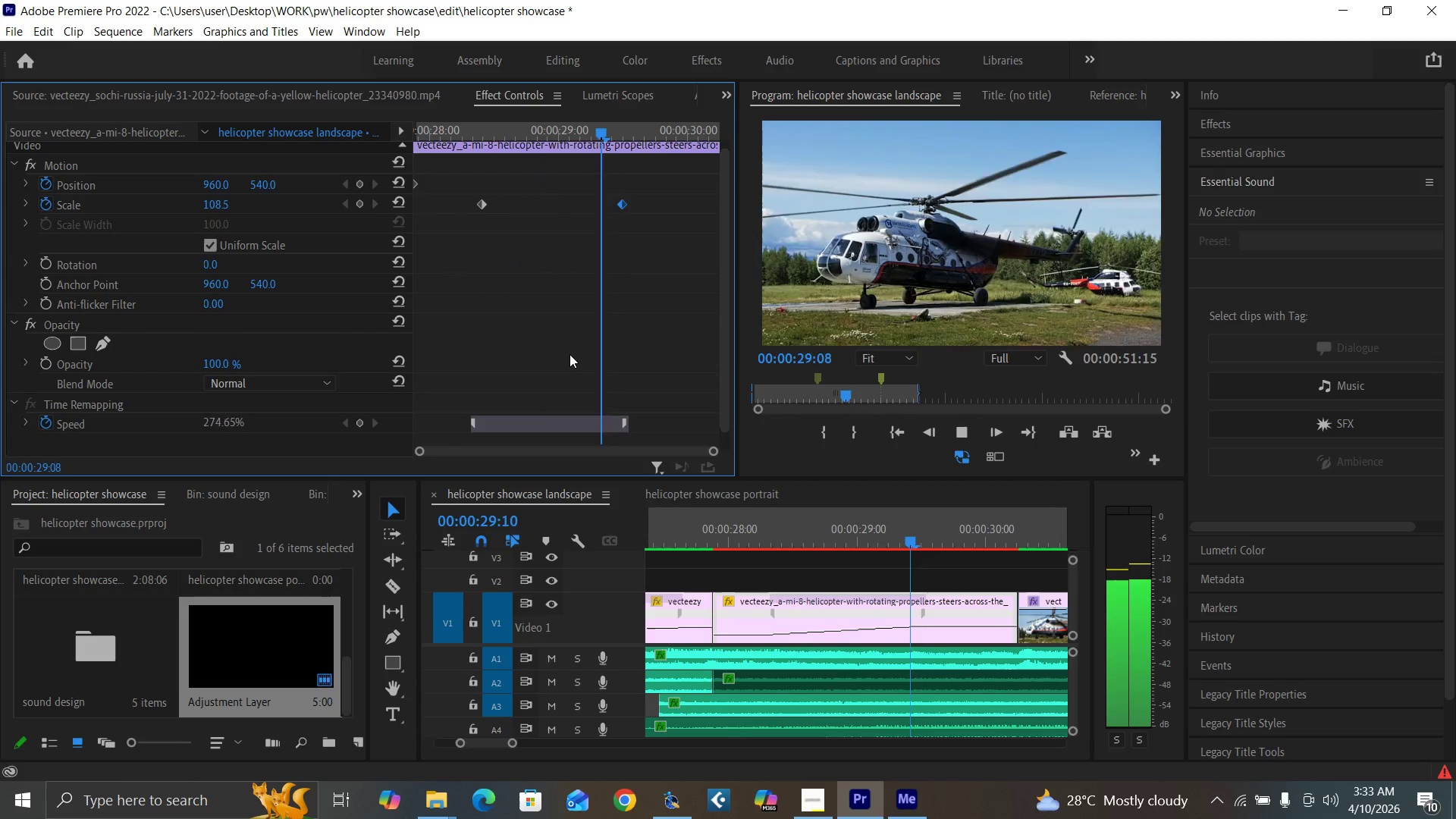 
key(Space)
 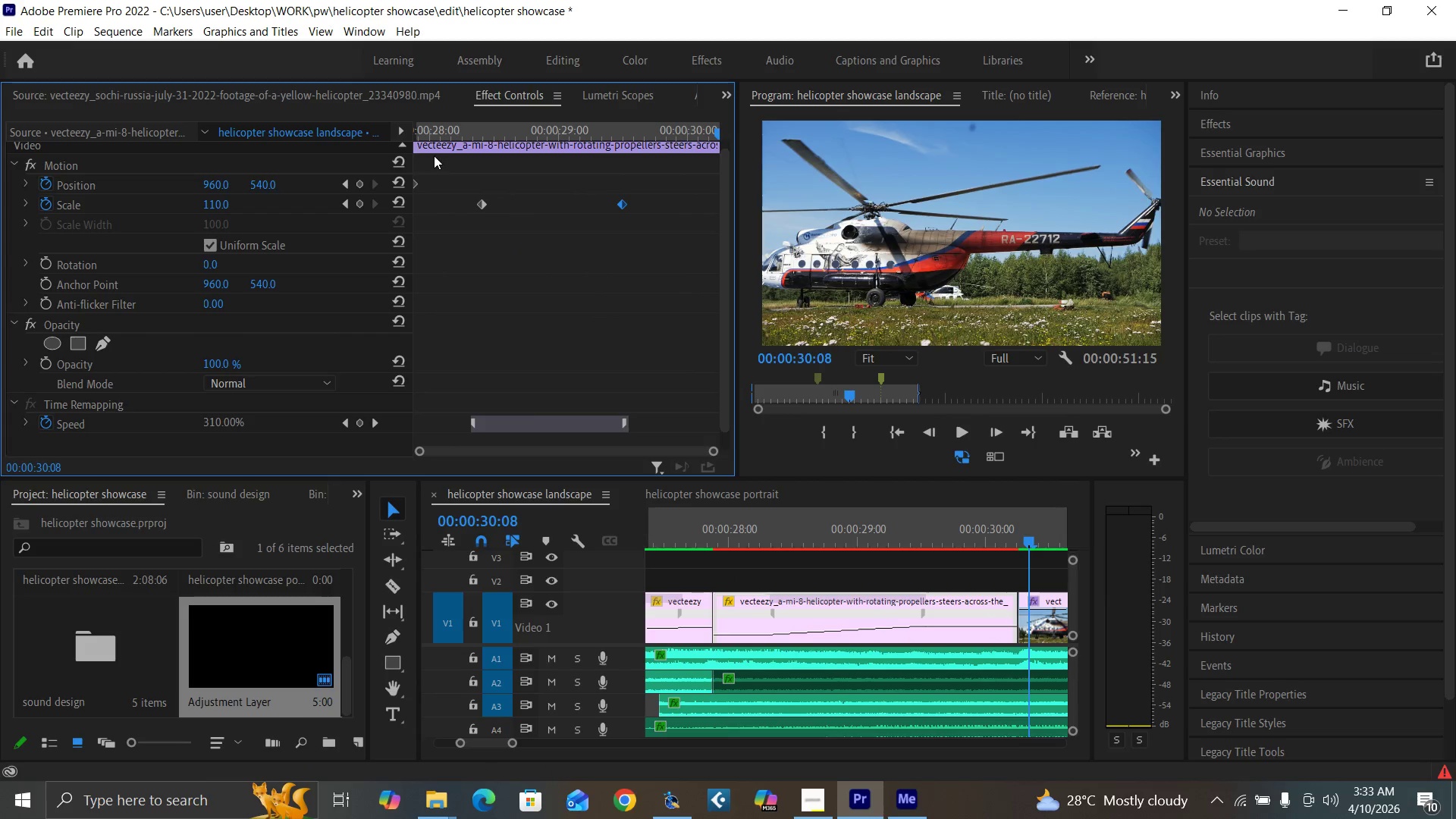 
left_click([432, 129])
 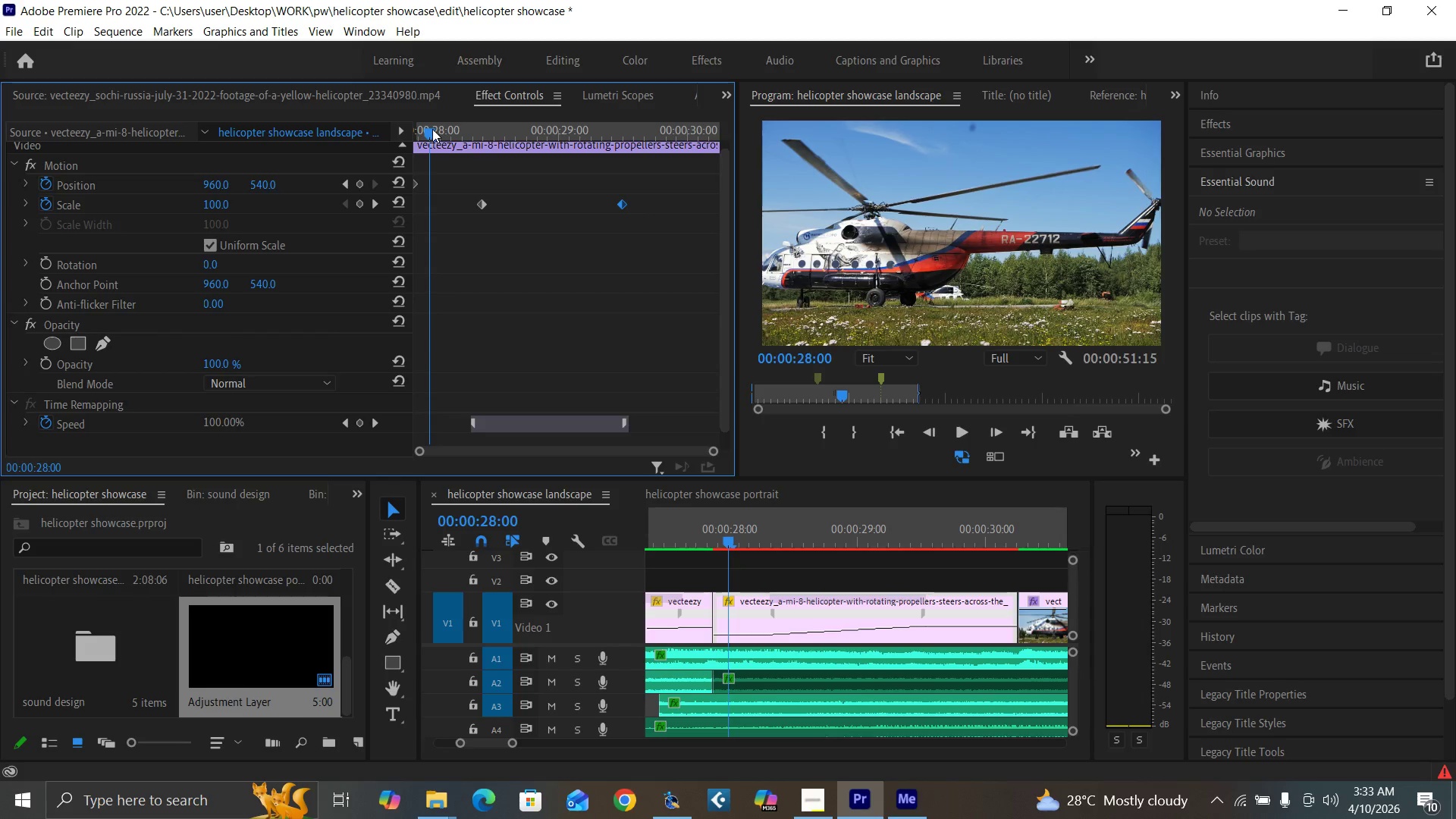 
key(Space)
 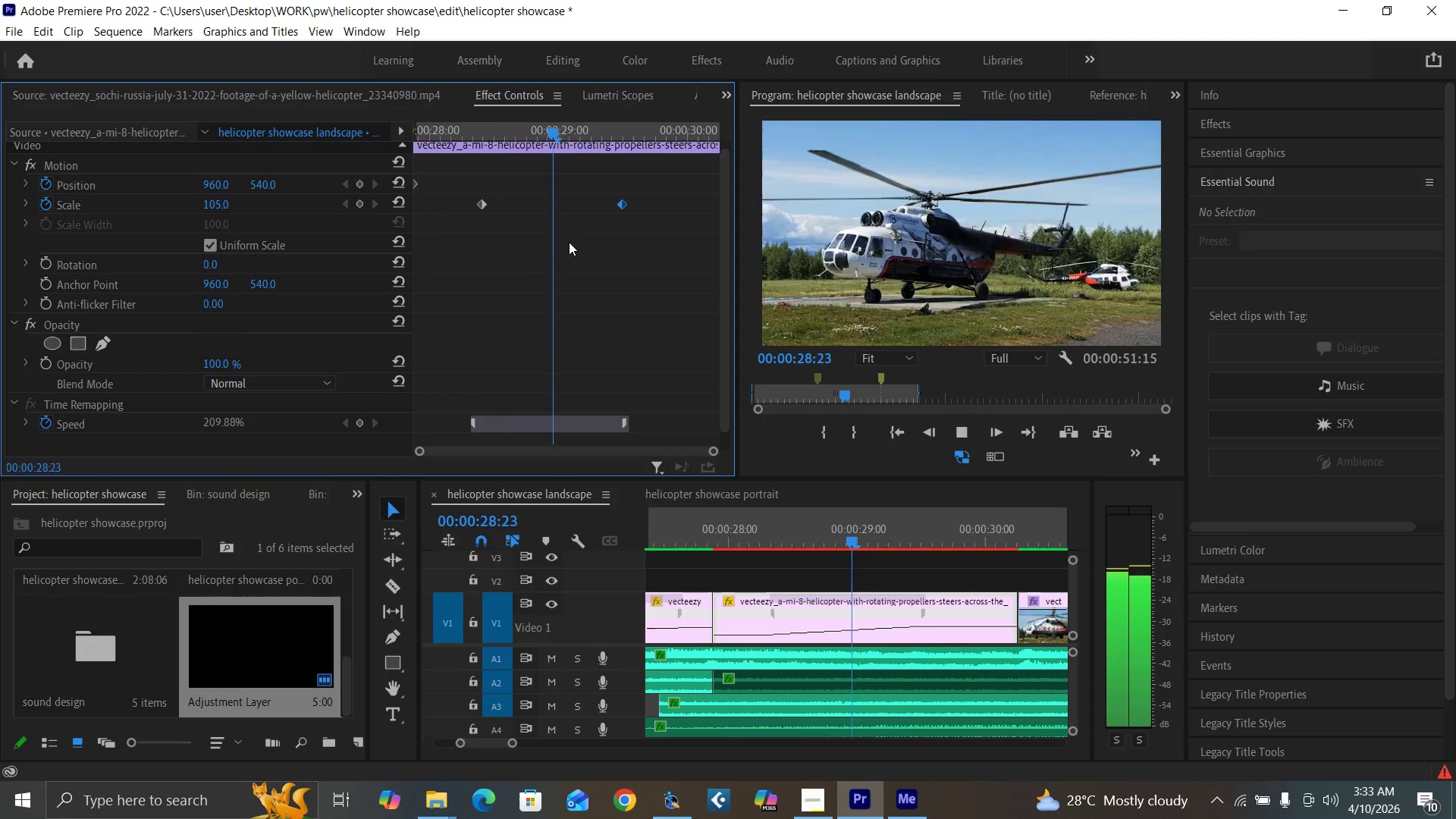 
key(Space)
 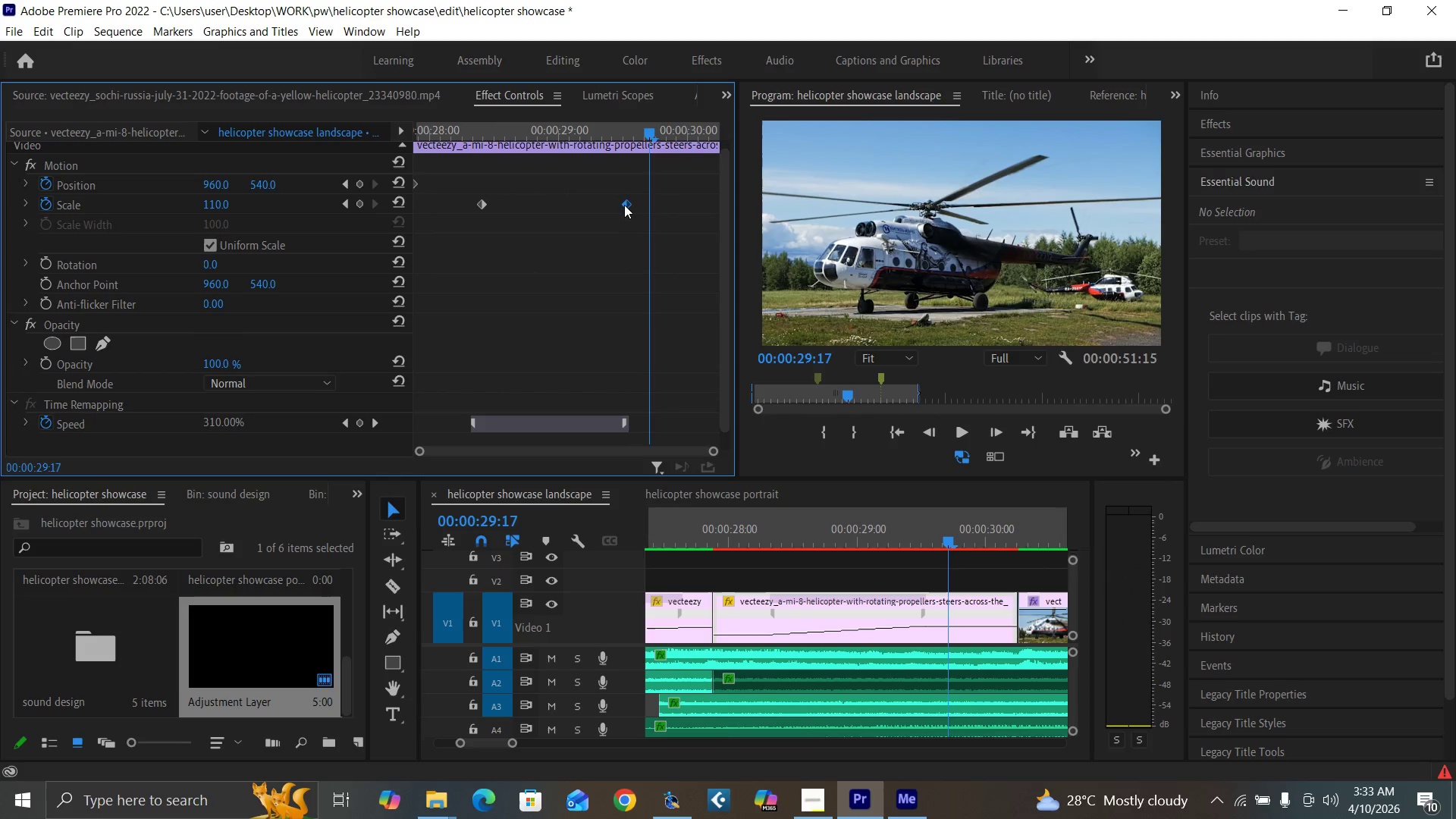 
key(Delete)
 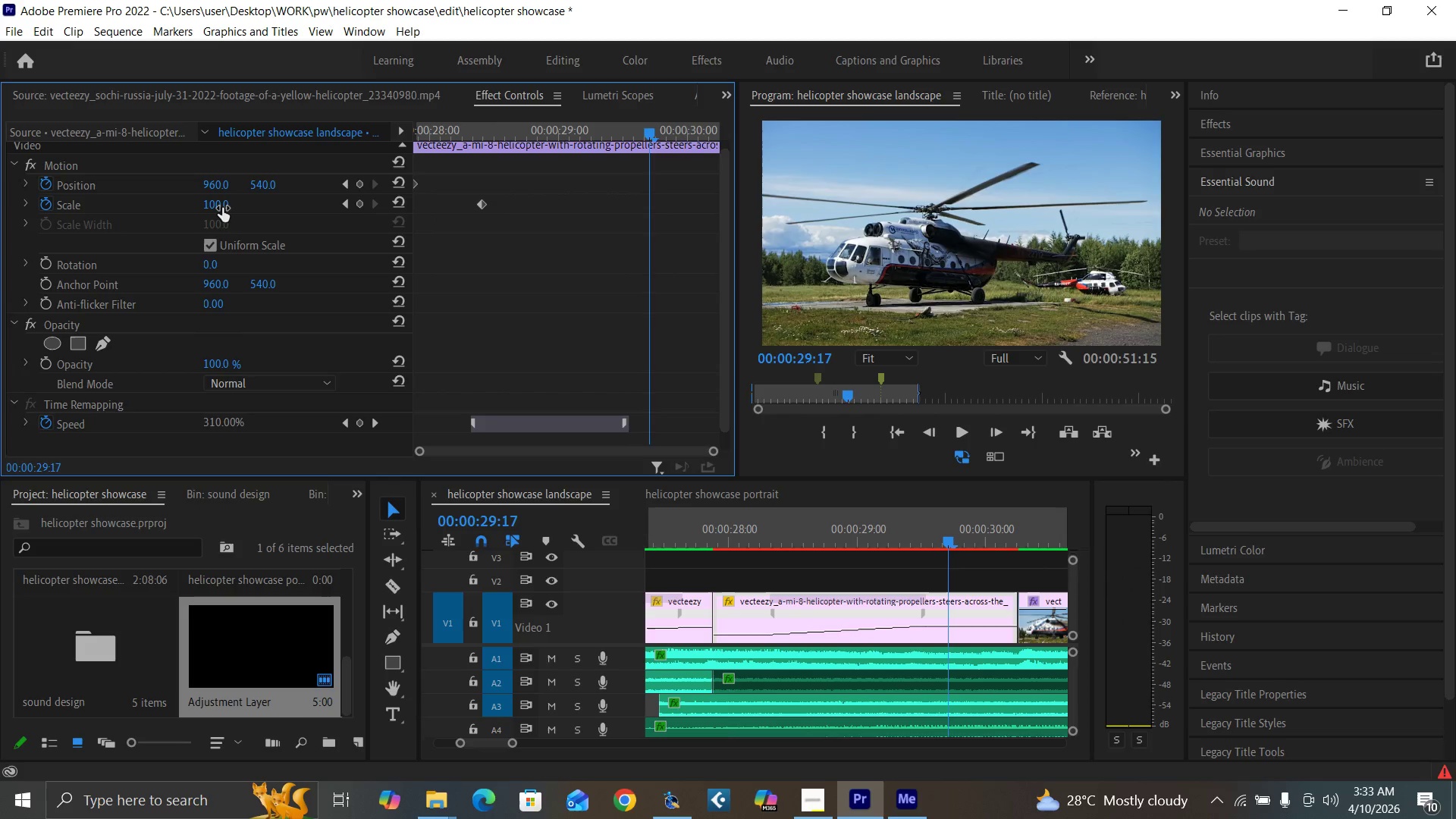 
left_click([216, 202])
 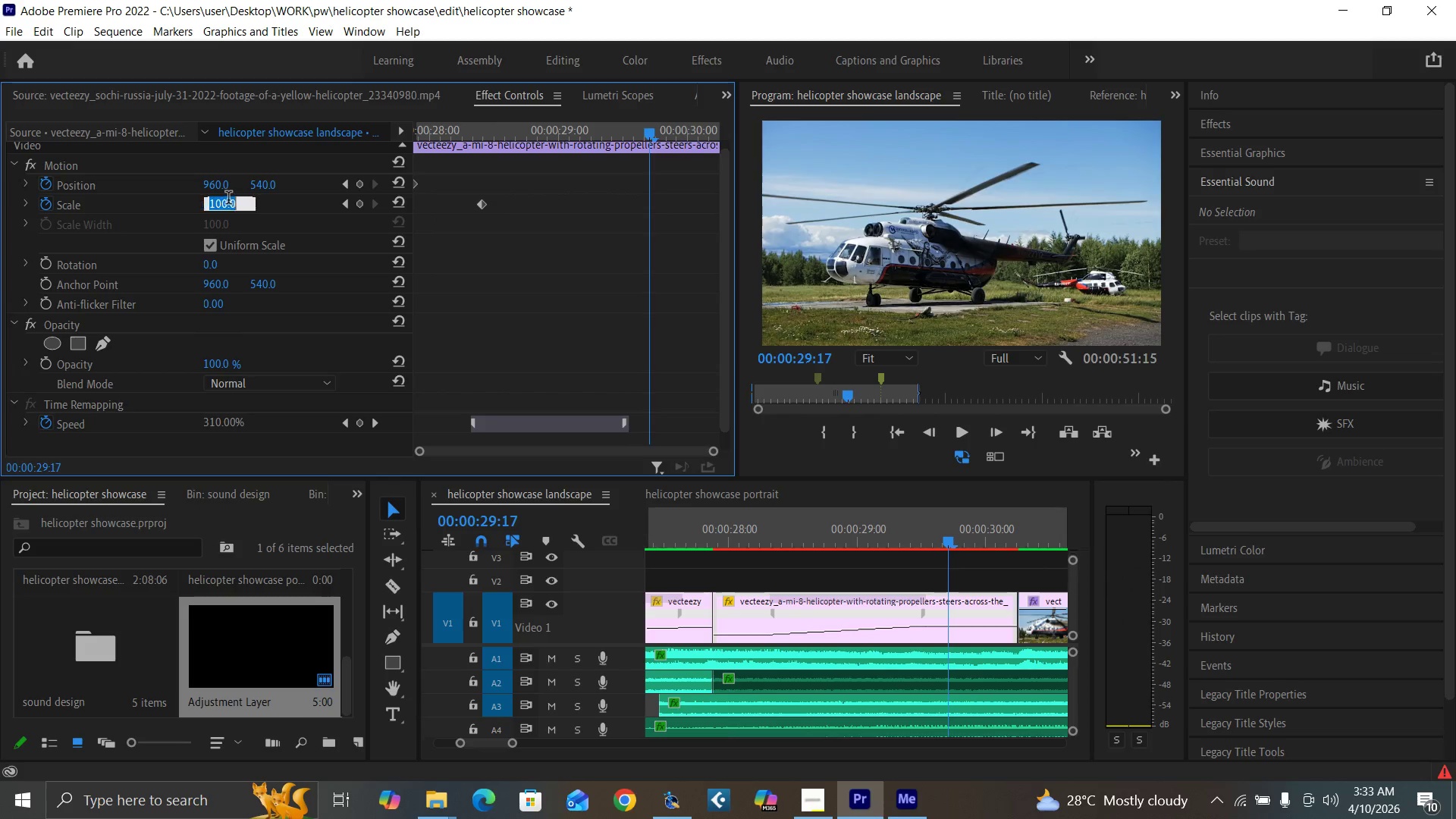 
type(105)
 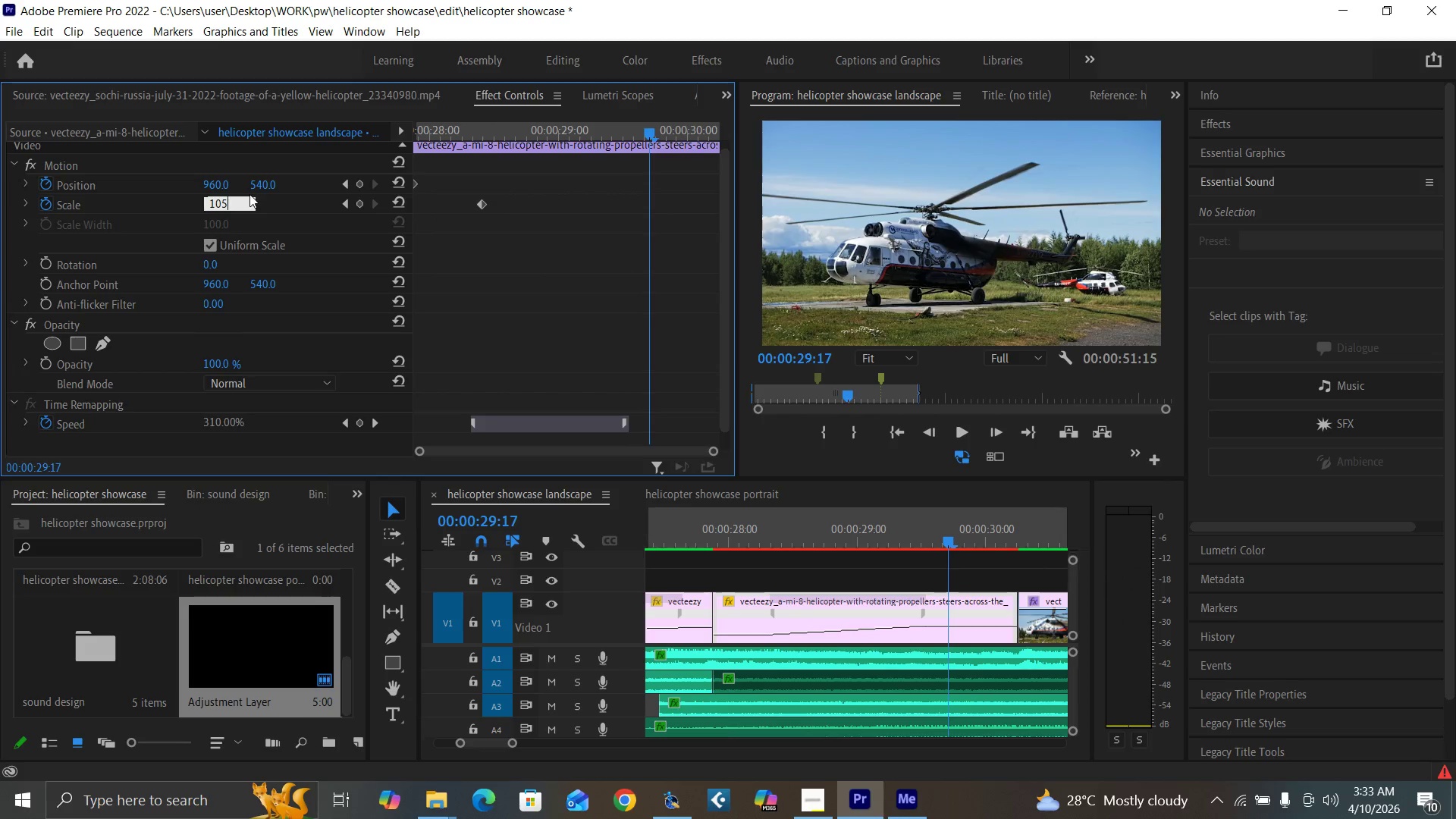 
key(Enter)
 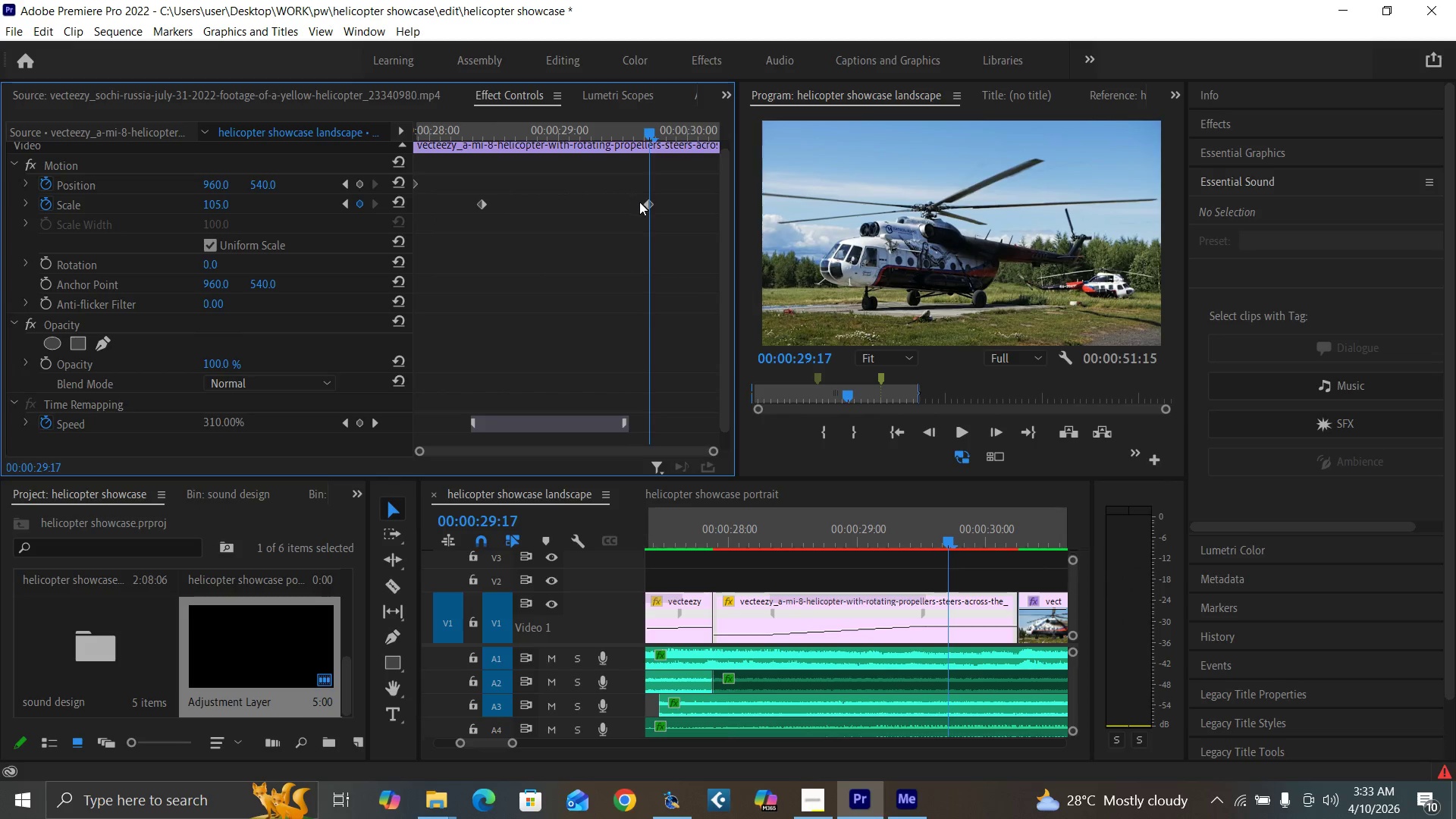 
left_click_drag(start_coordinate=[651, 199], to_coordinate=[767, 224])
 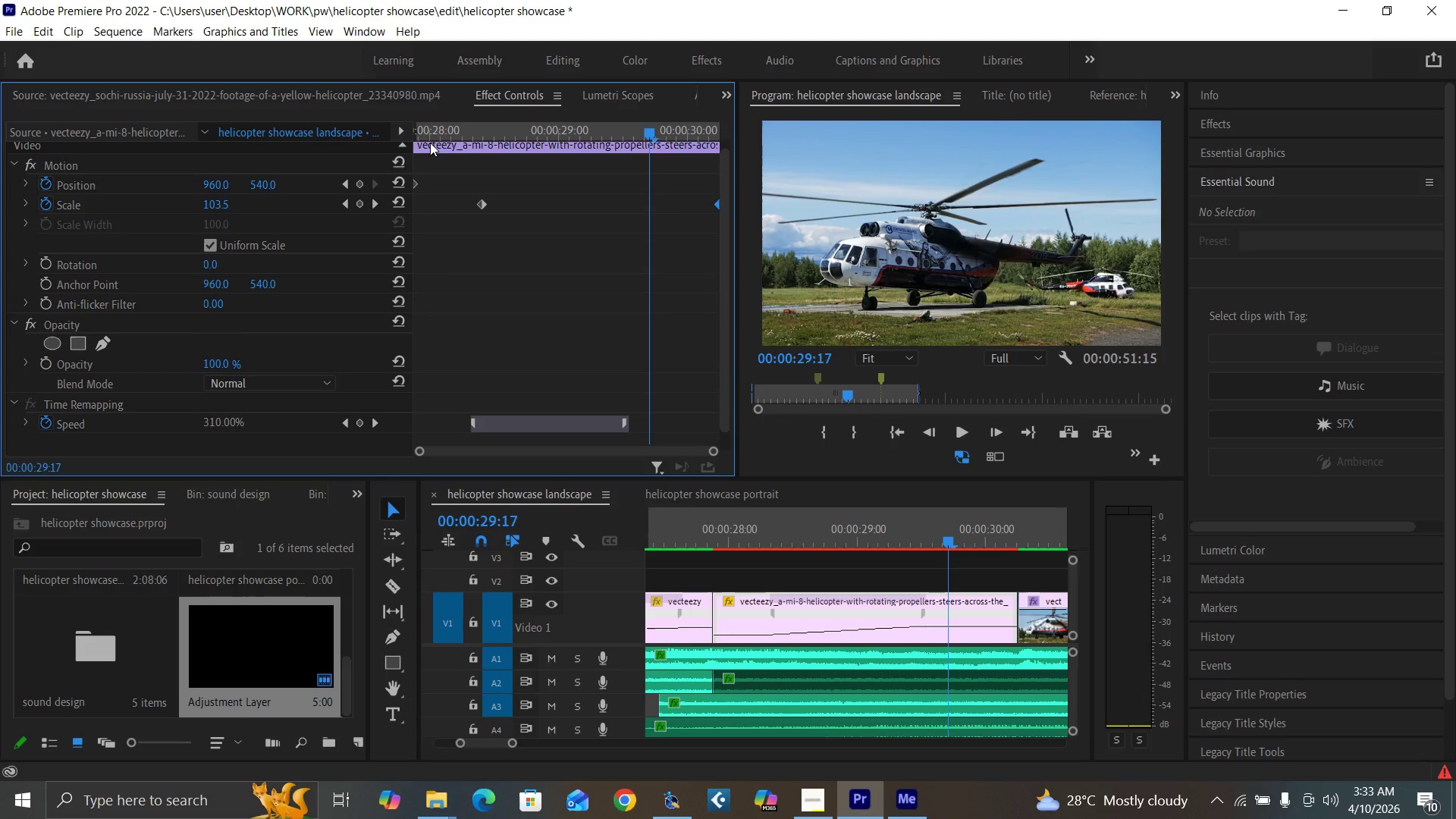 
left_click([430, 139])
 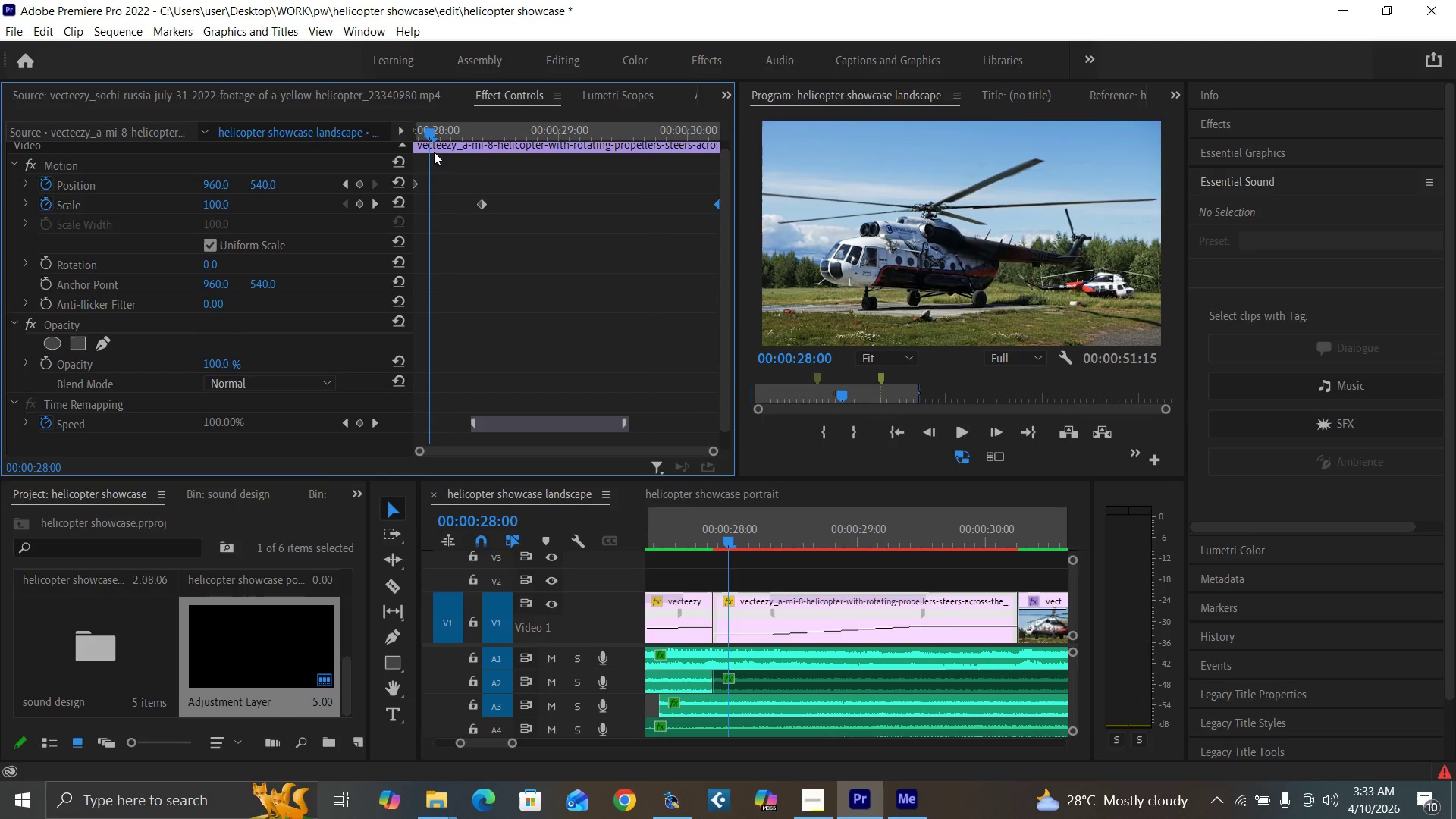 
key(Space)
 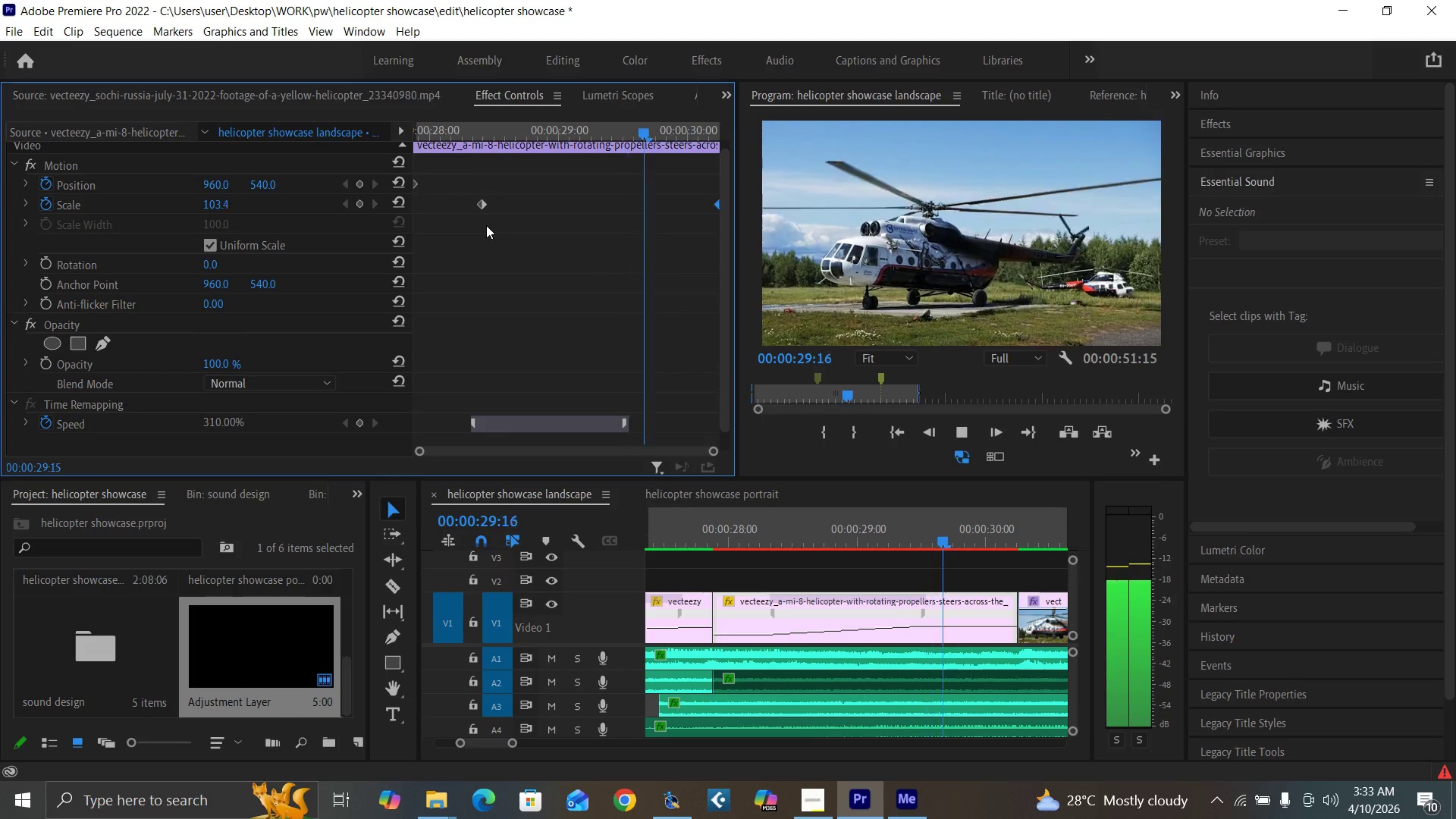 
key(Space)
 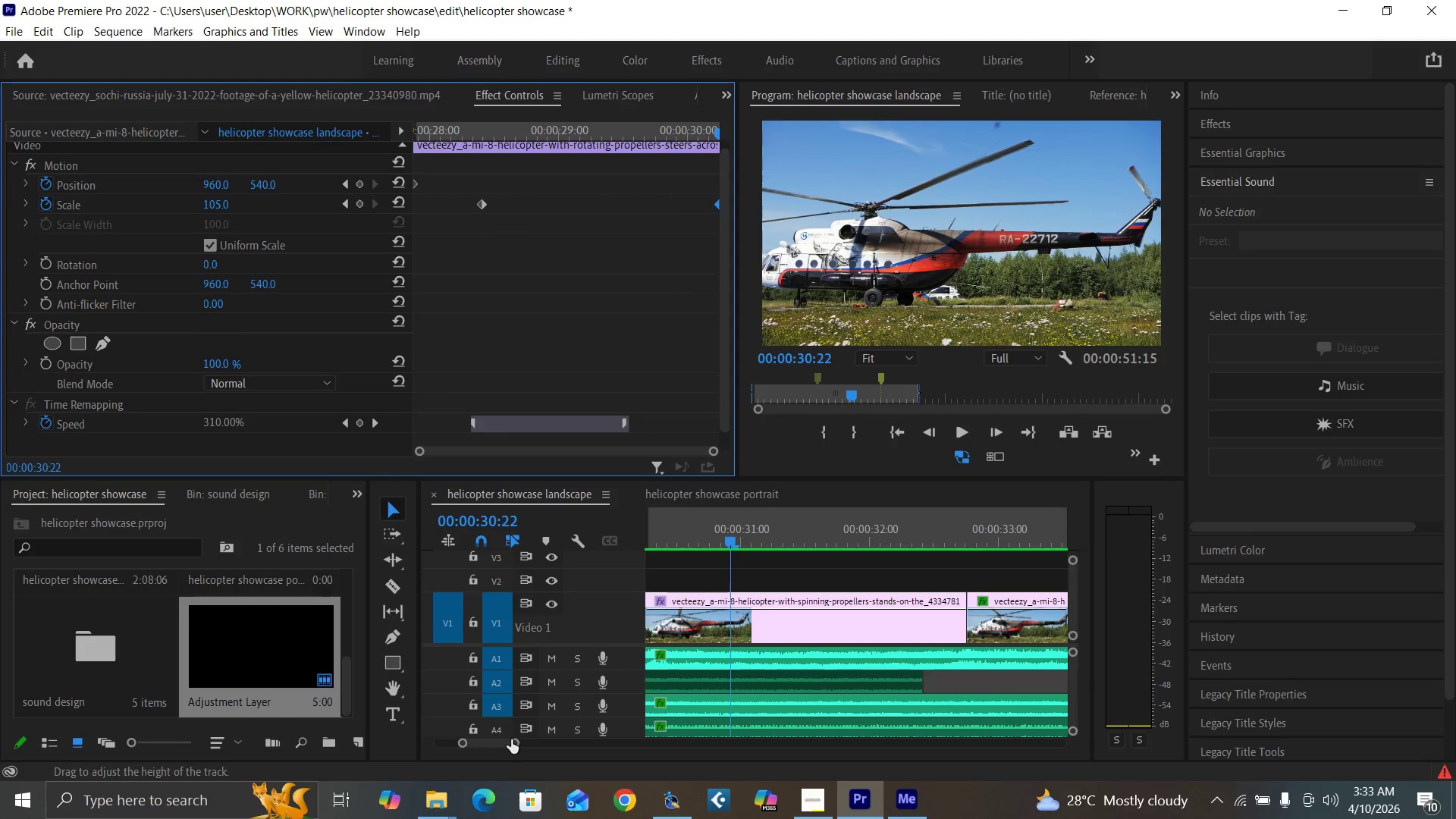 
left_click_drag(start_coordinate=[524, 739], to_coordinate=[529, 739])
 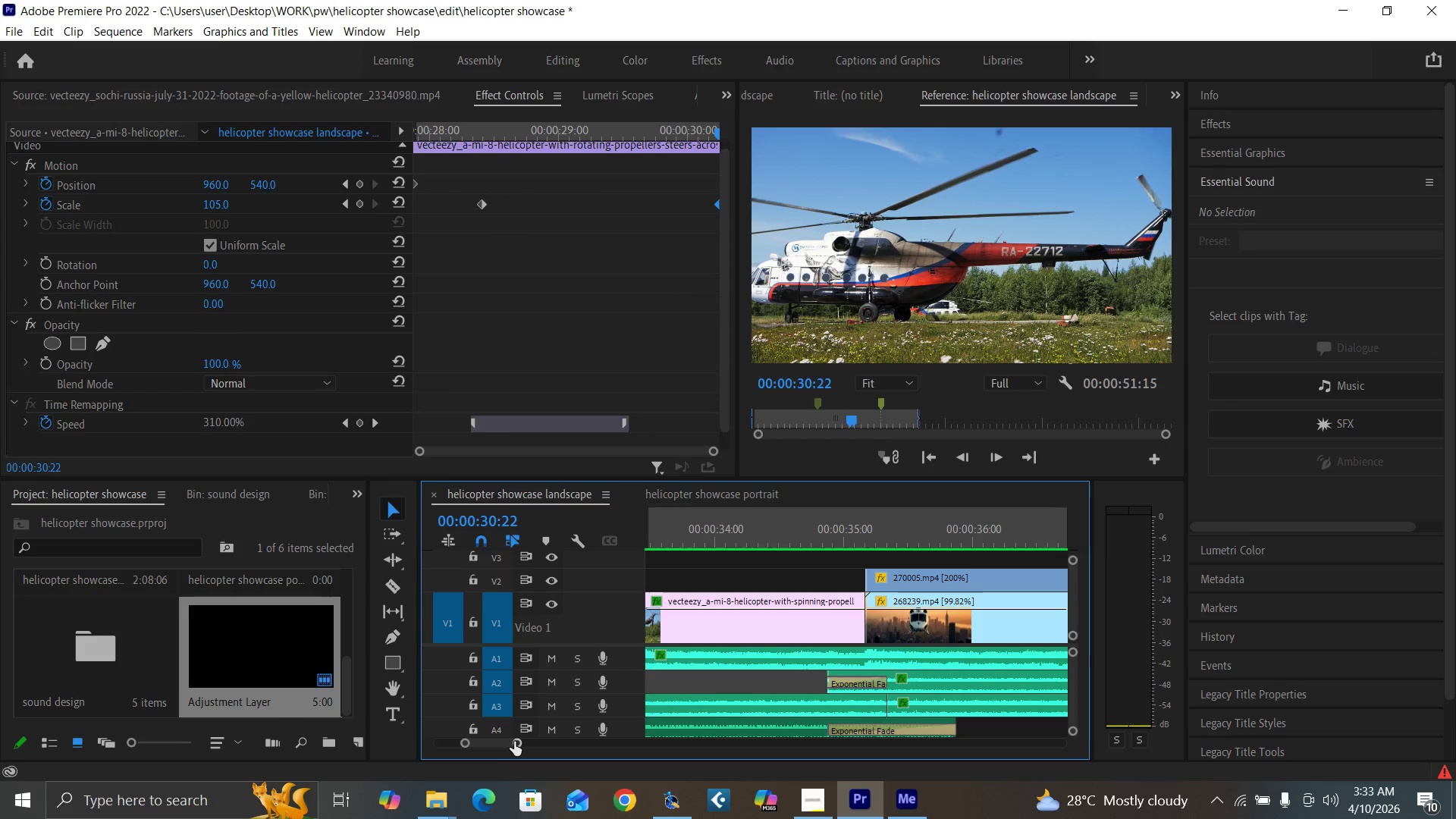 
left_click_drag(start_coordinate=[514, 742], to_coordinate=[556, 745])
 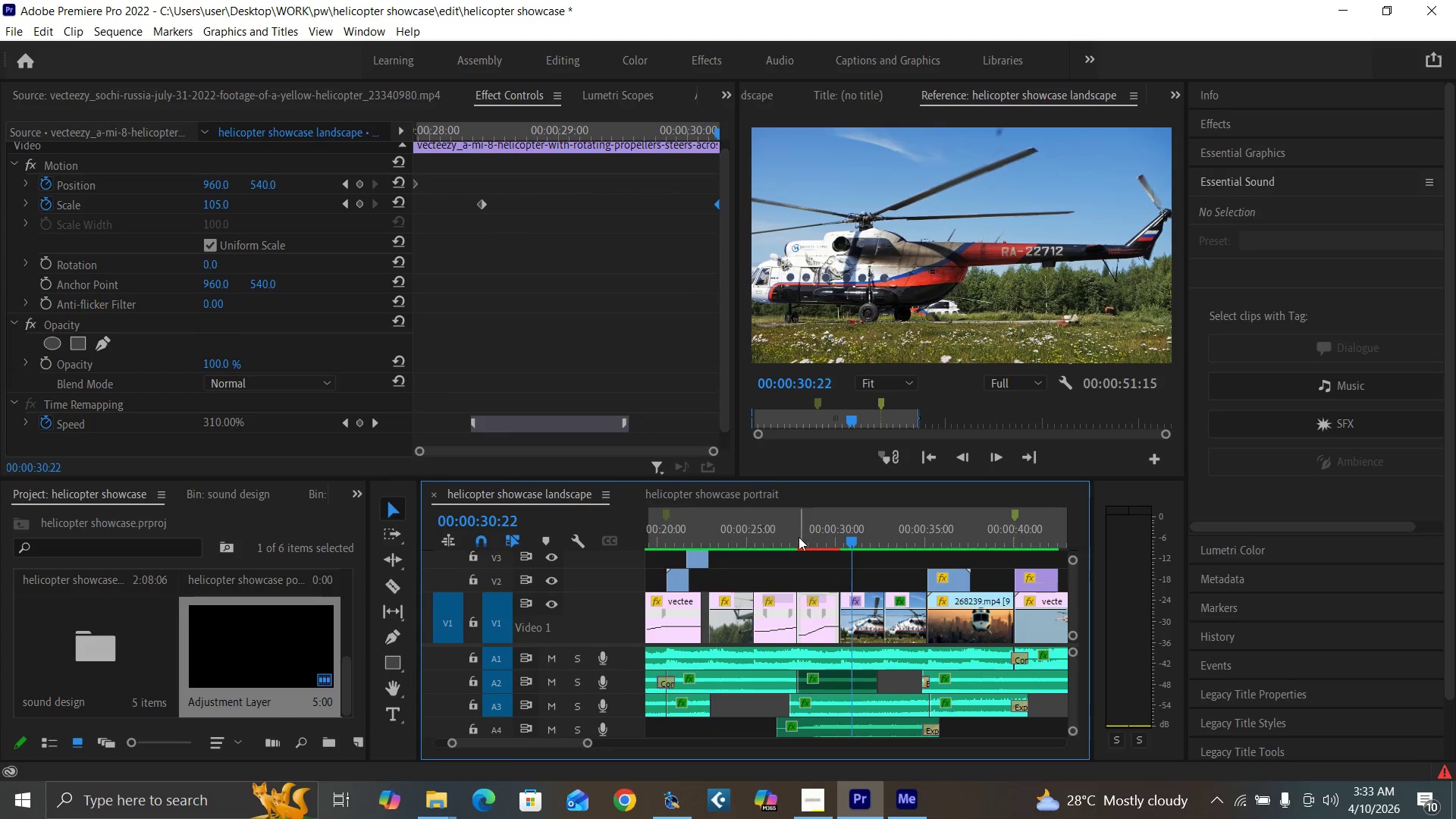 
key(Space)
 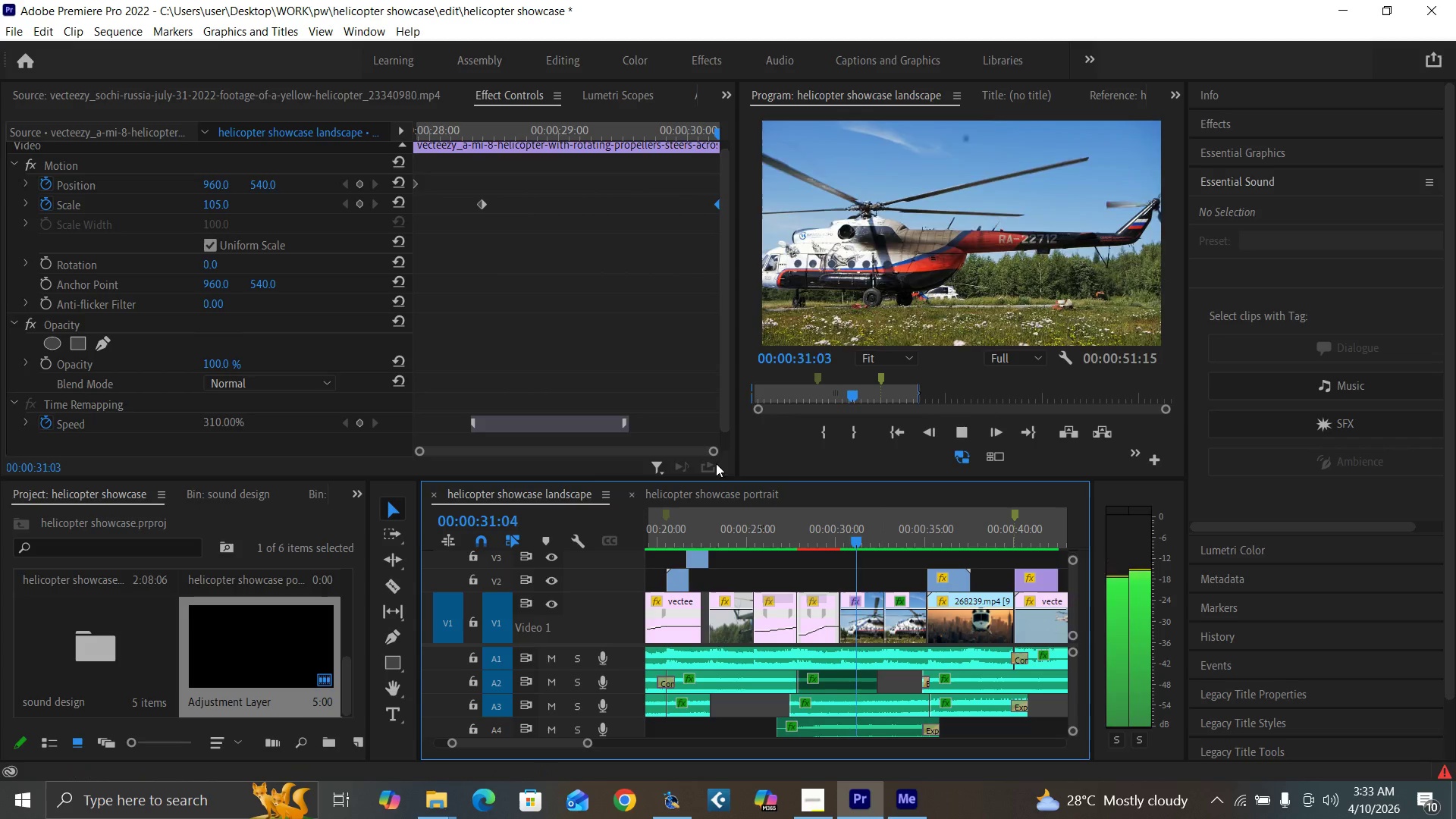 
wait(6.11)
 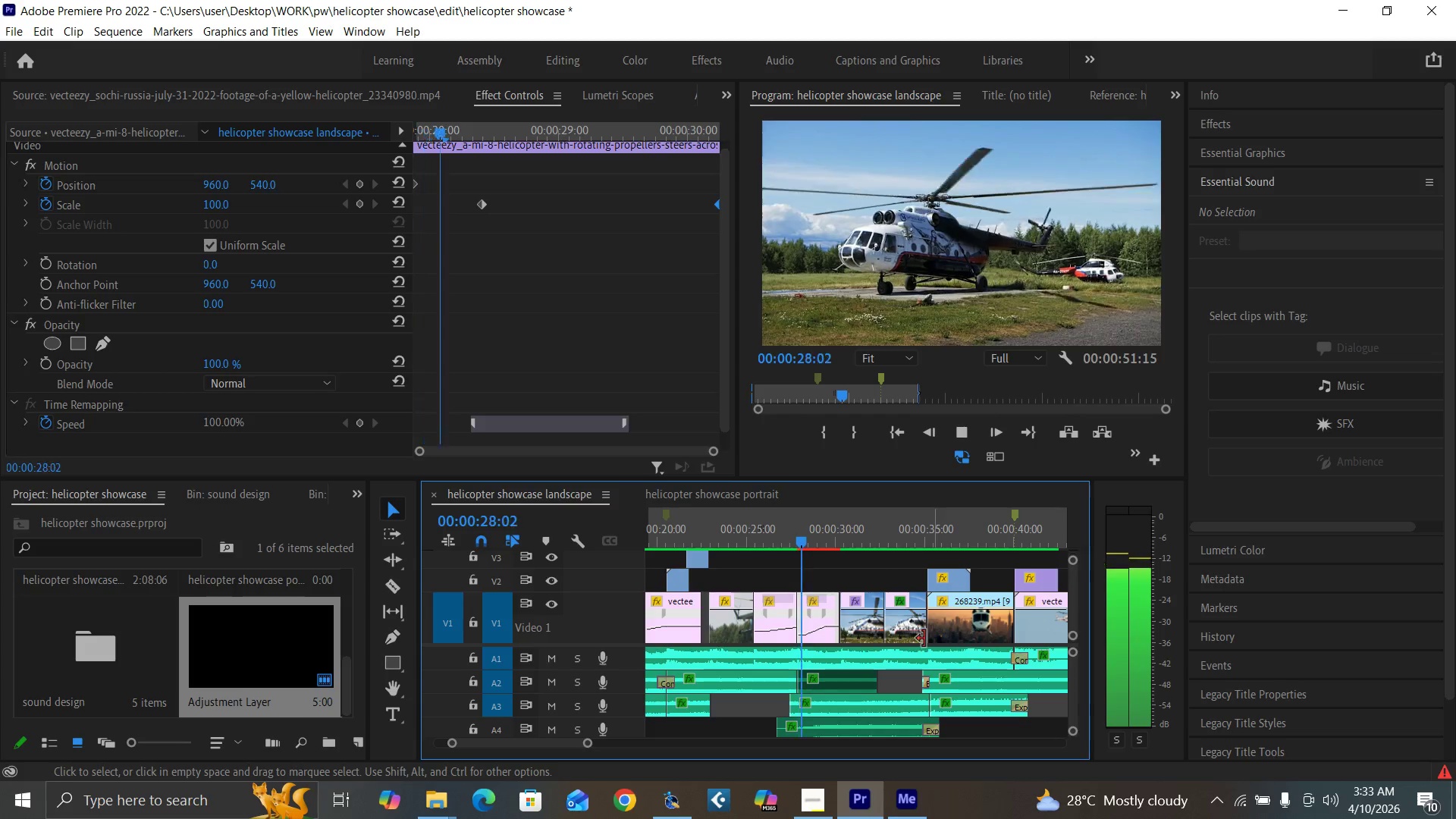 
left_click([786, 535])
 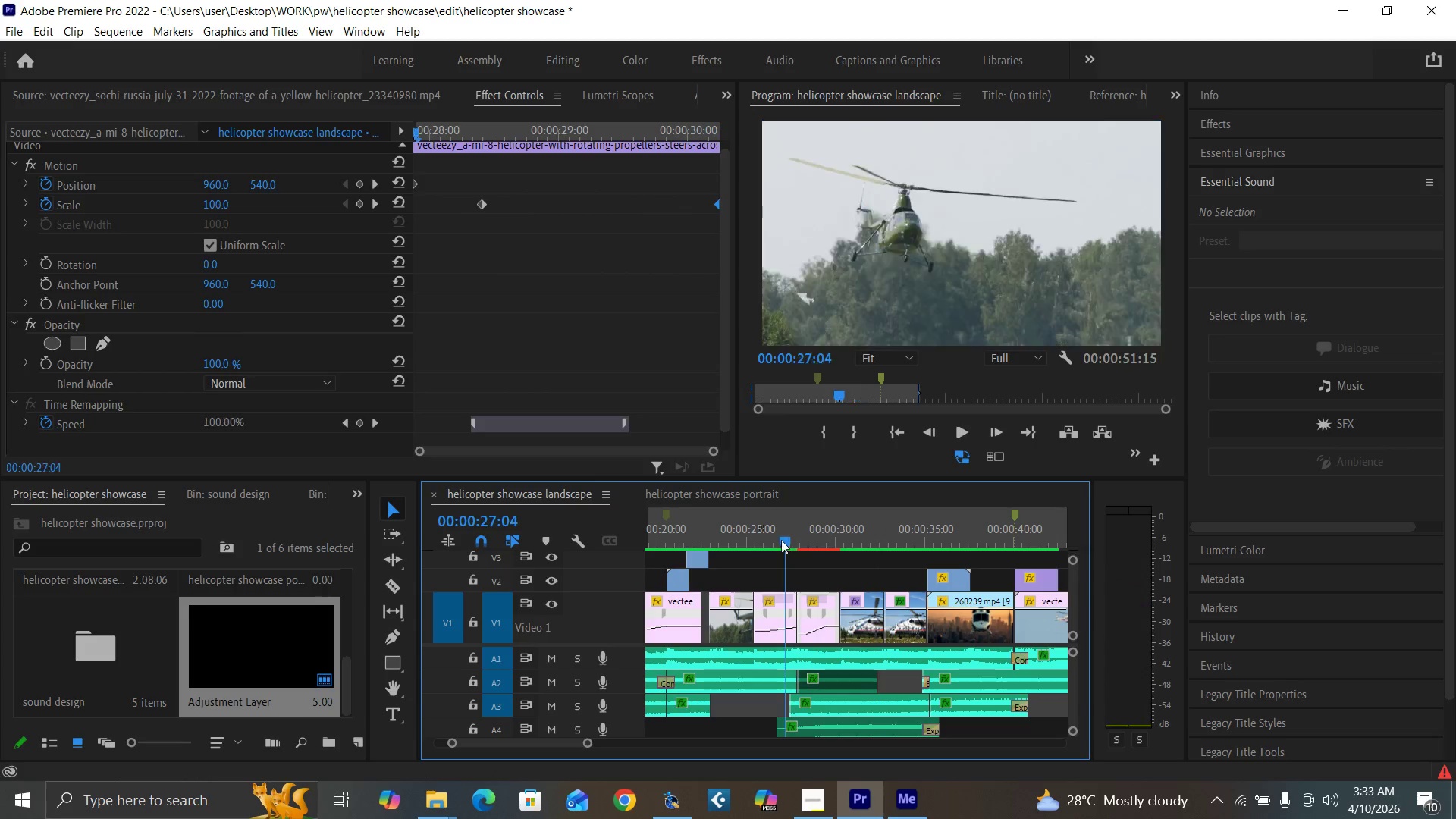 
key(Space)
 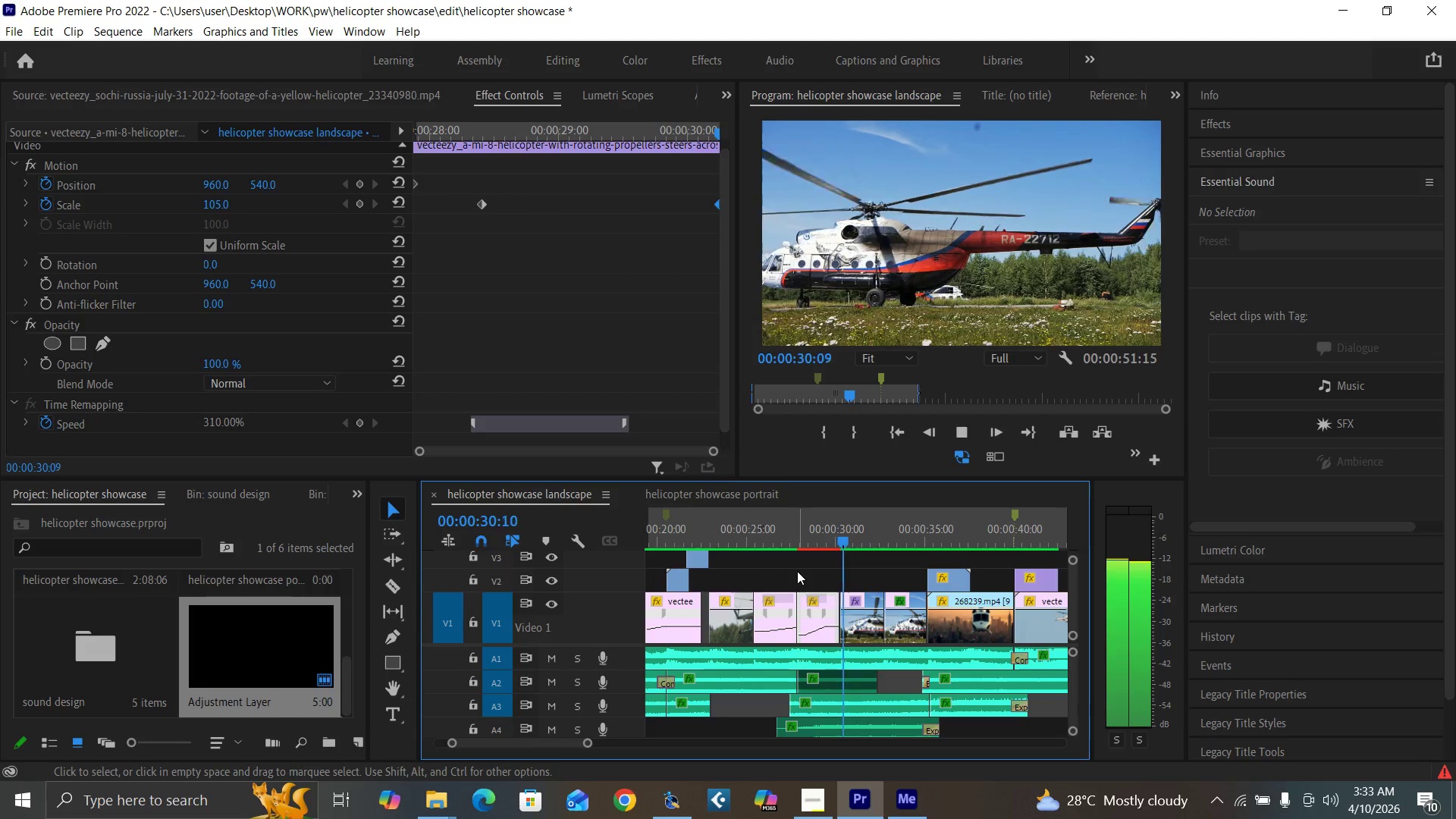 
wait(5.74)
 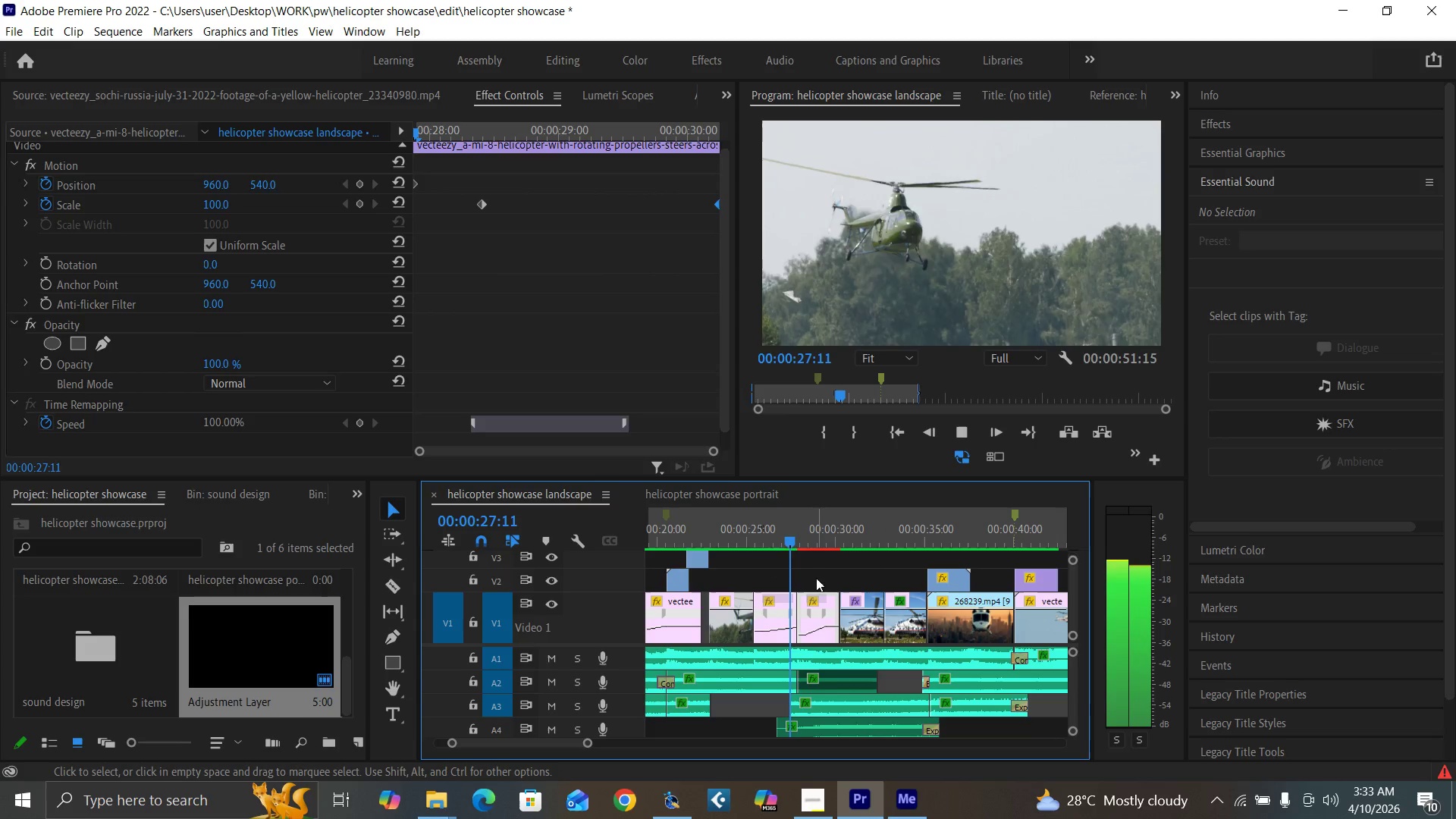 
left_click([826, 541])
 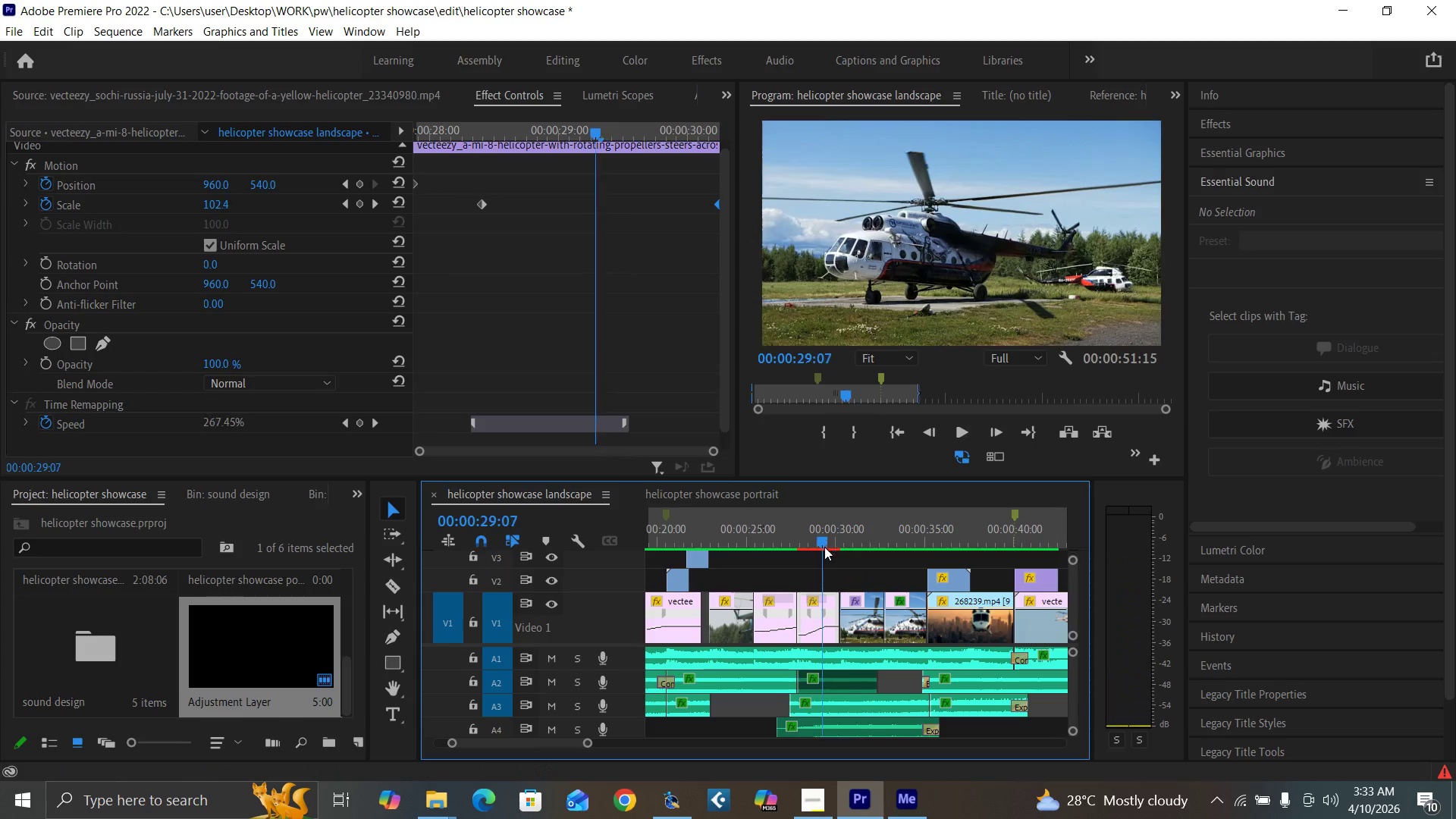 
key(Space)
 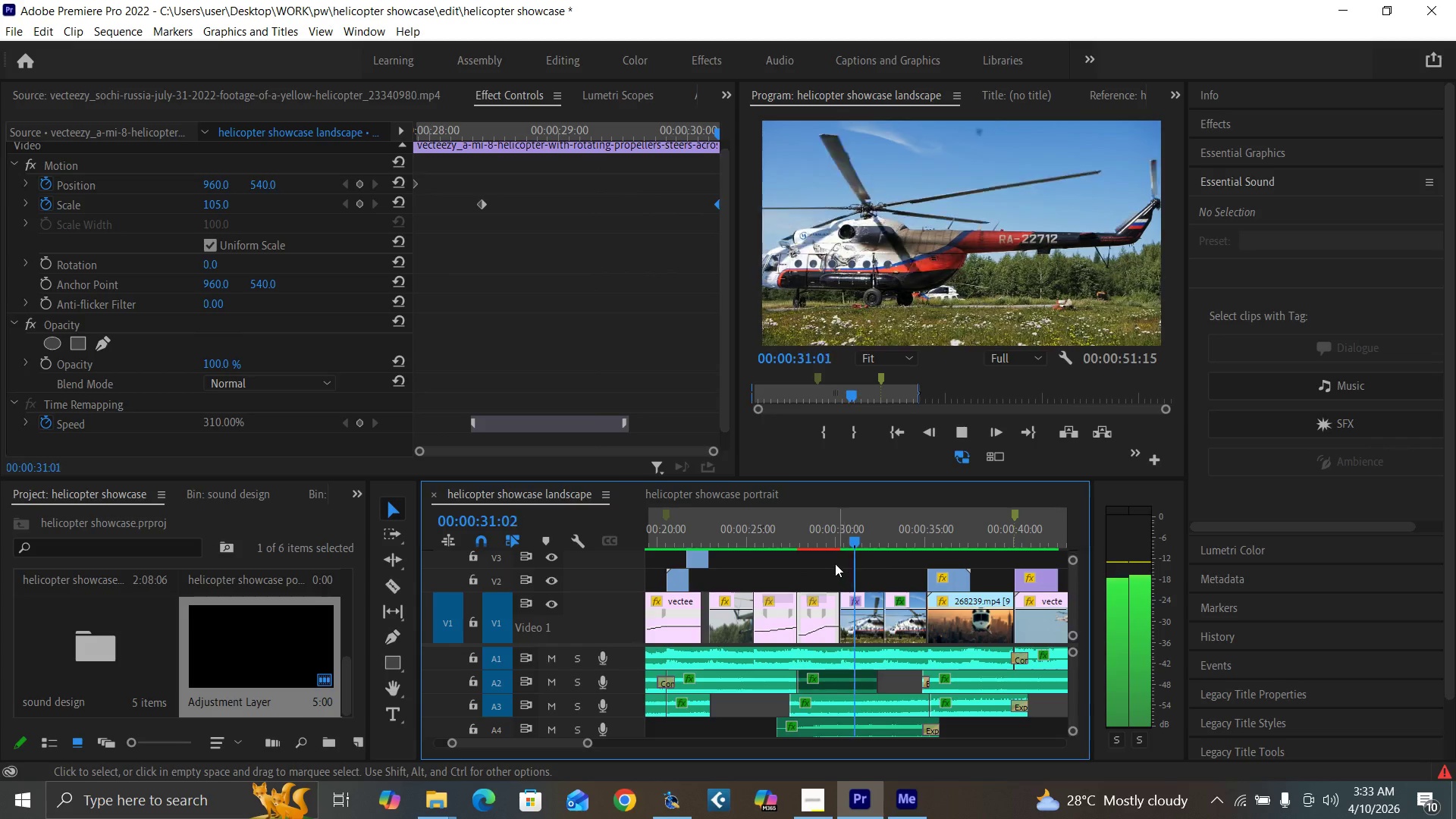 
key(Space)
 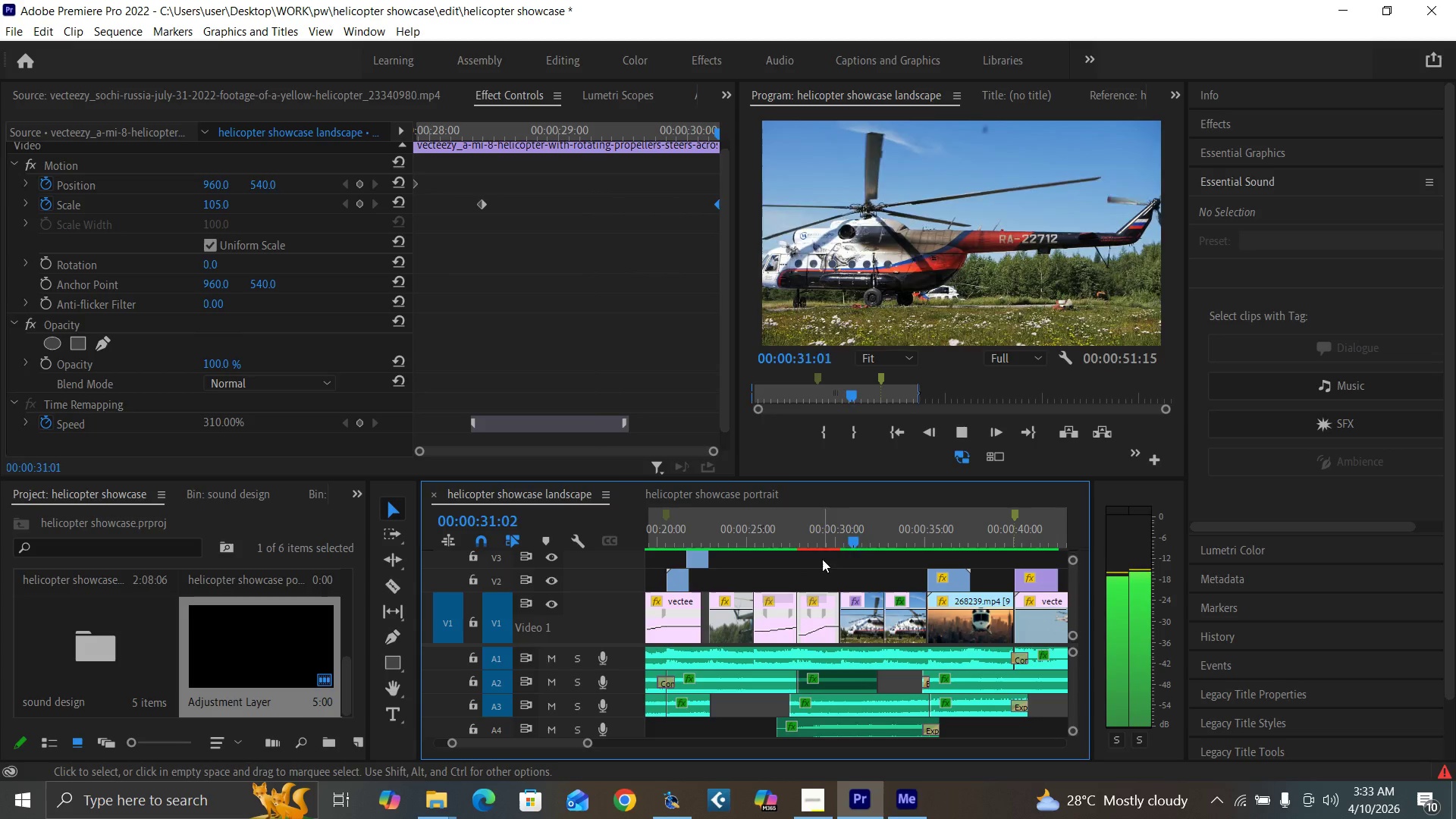 
key(Space)
 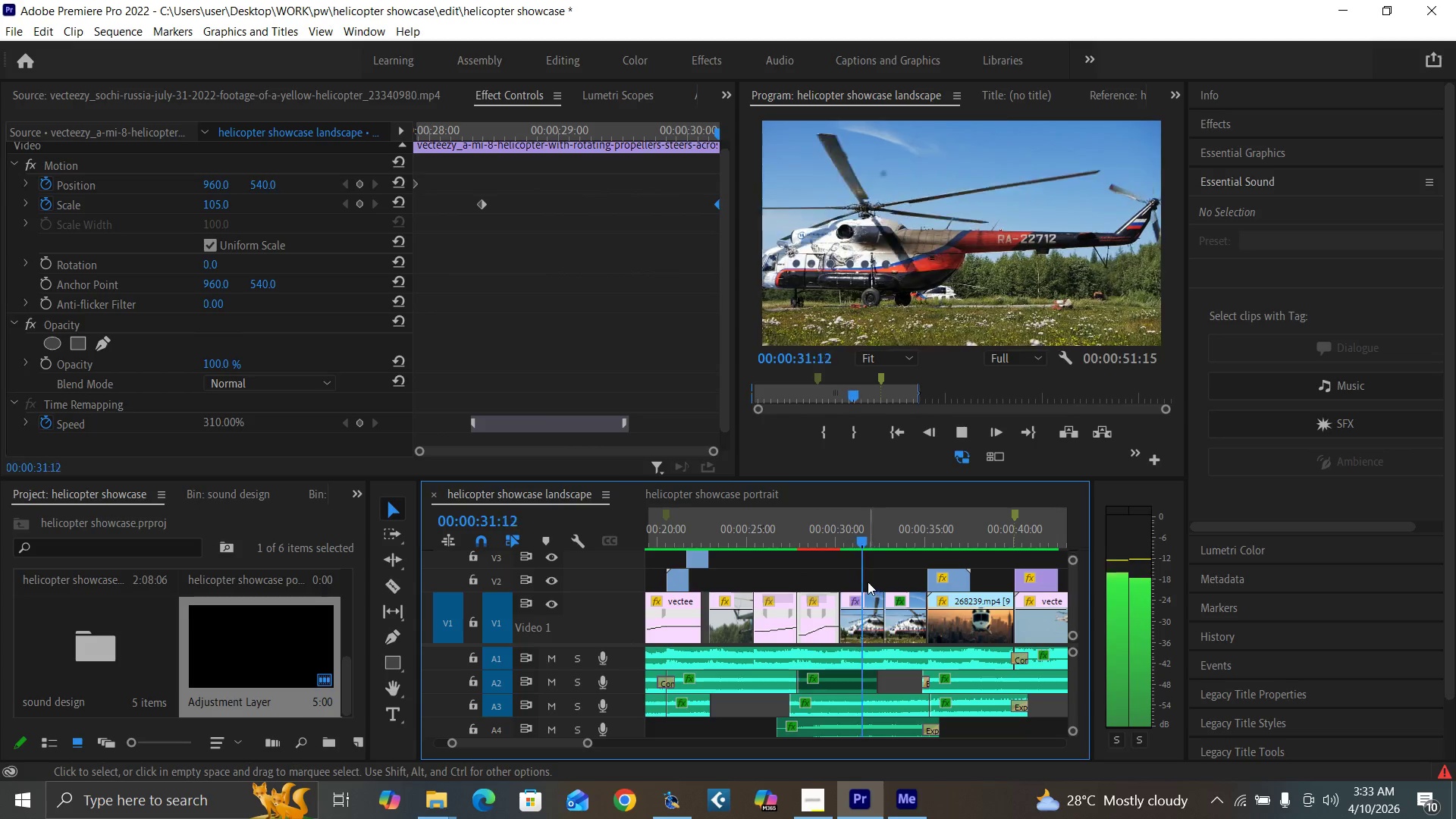 
left_click([824, 536])
 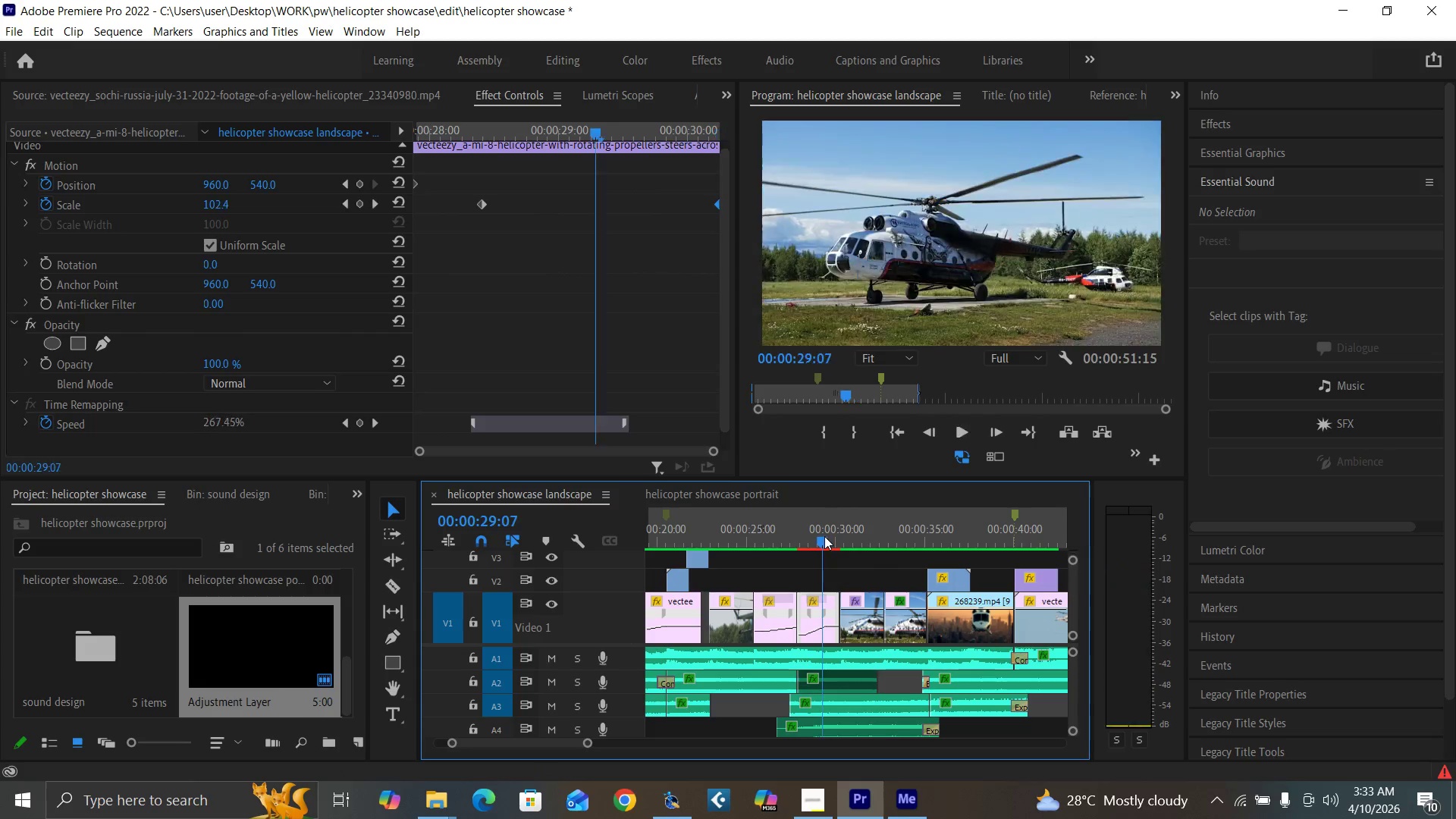 
key(Space)
 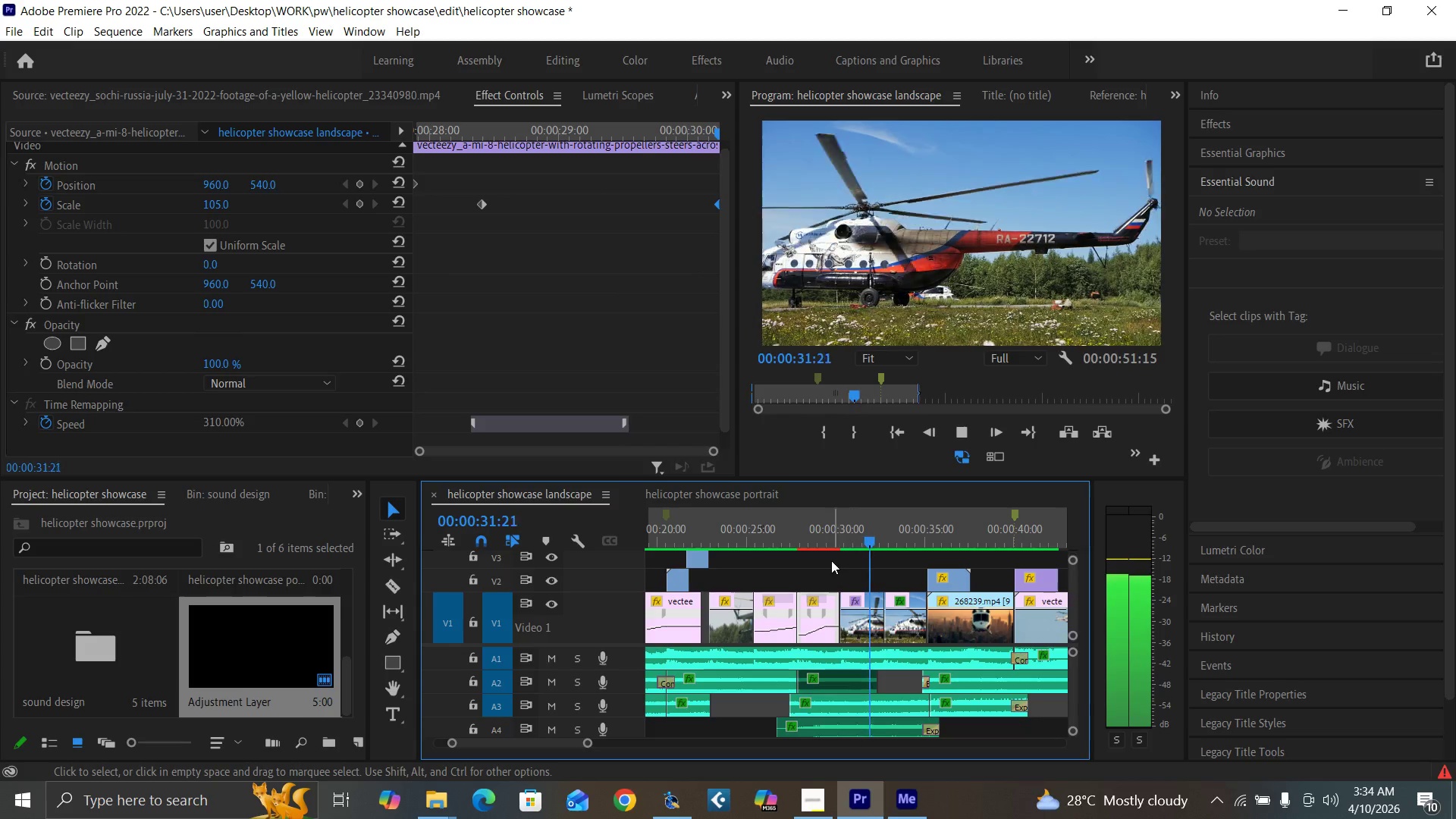 
left_click([827, 544])
 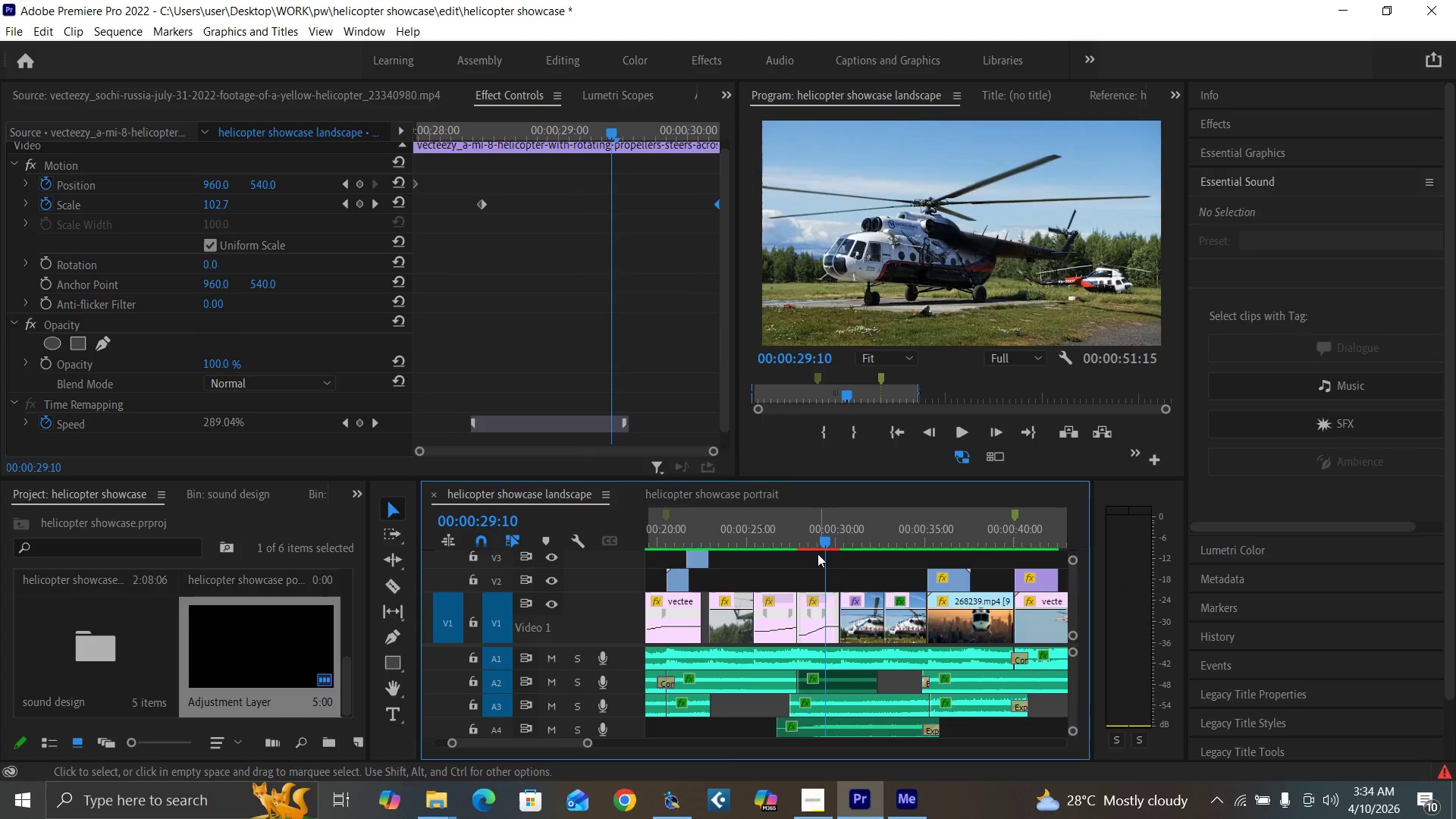 
key(Space)
 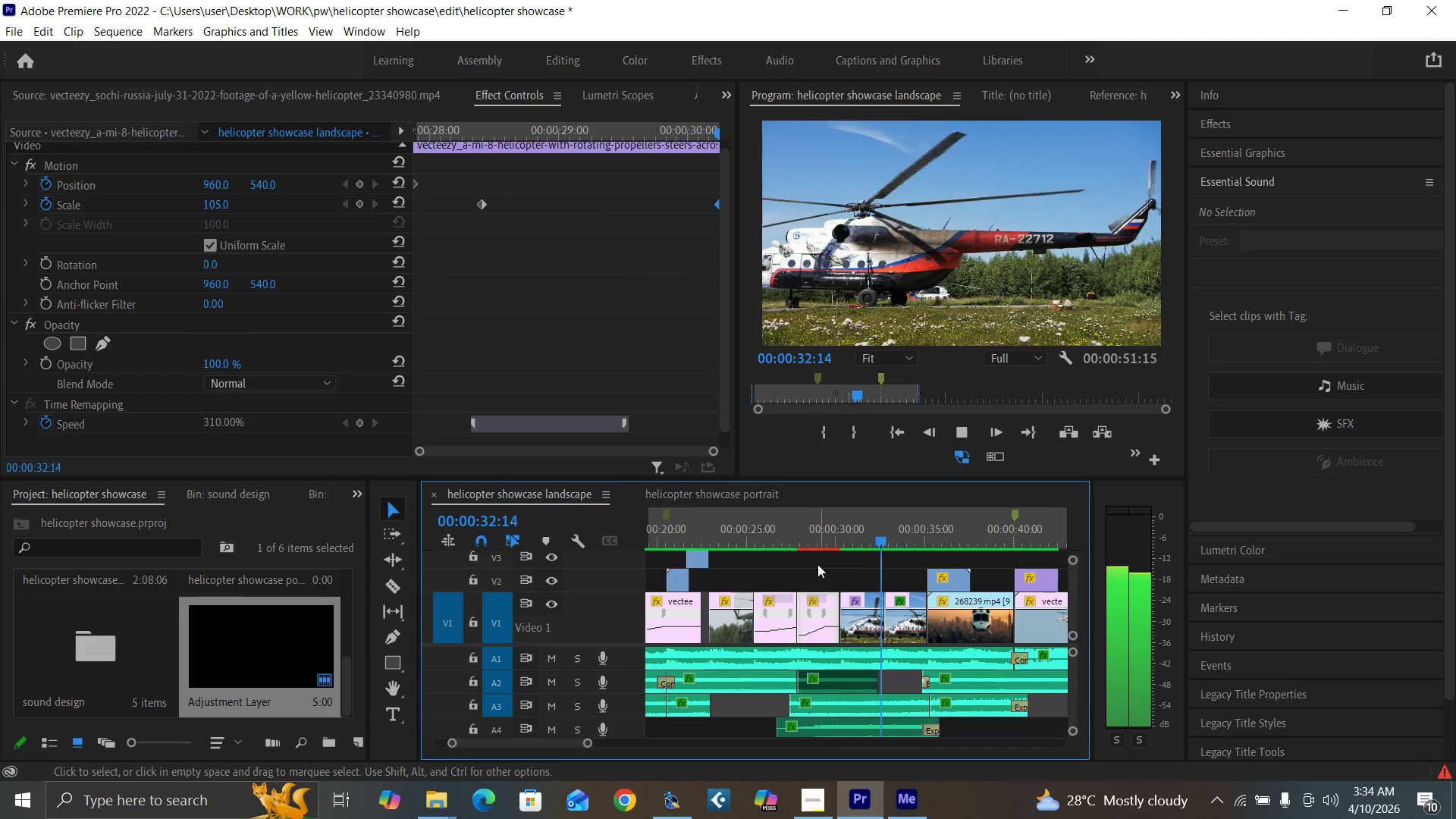 
left_click([818, 541])
 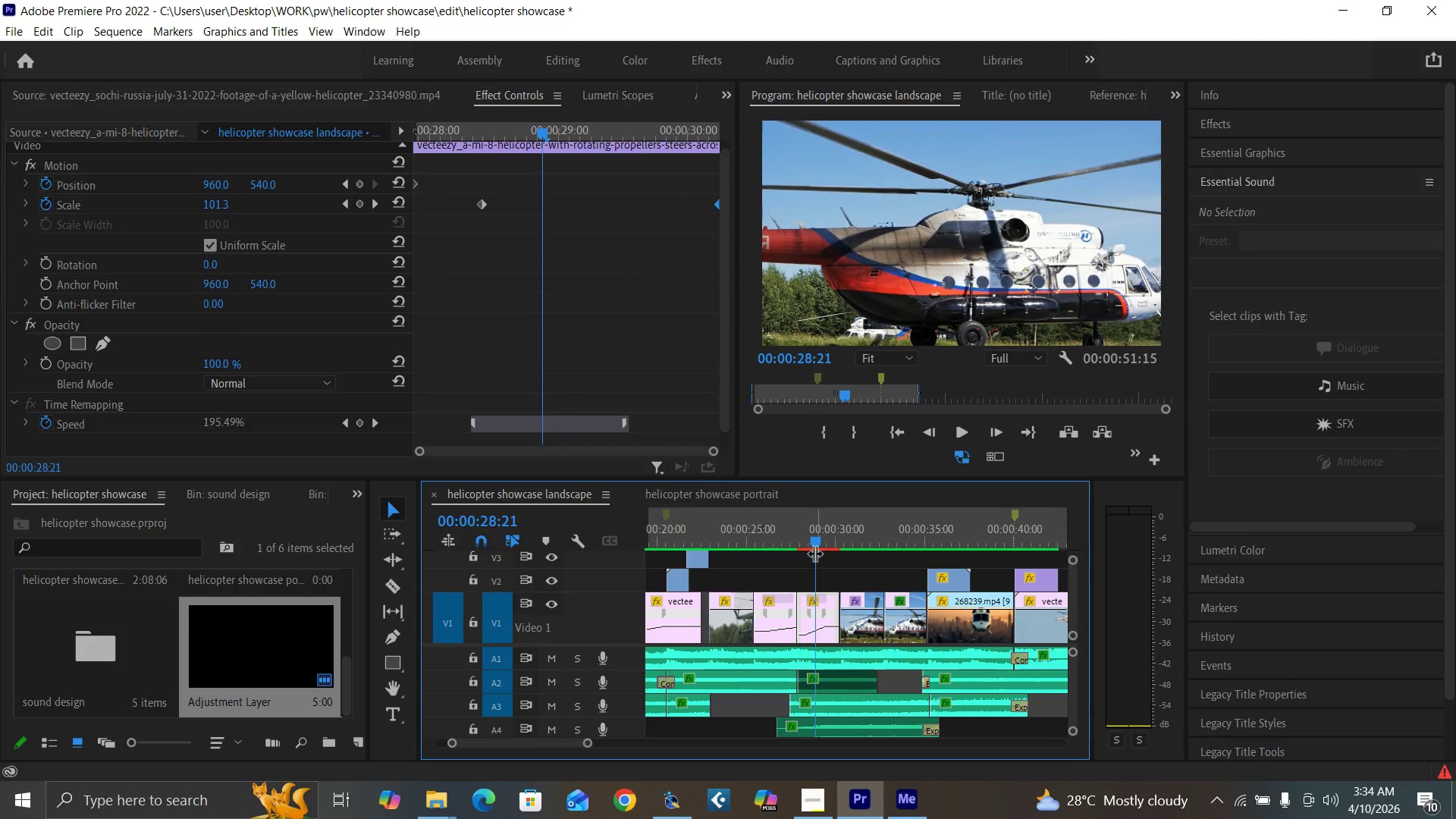 
key(Space)
 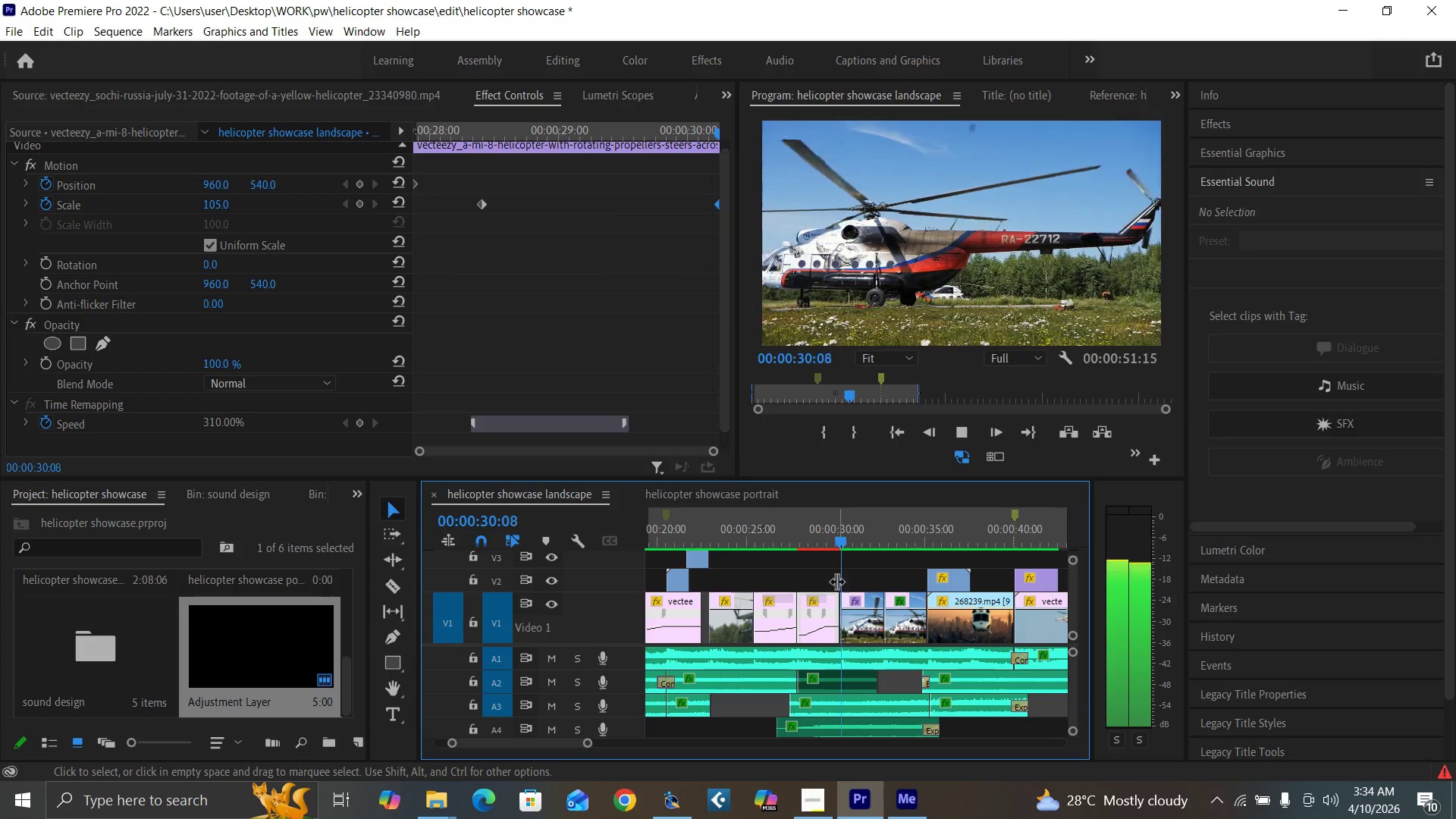 
key(Space)
 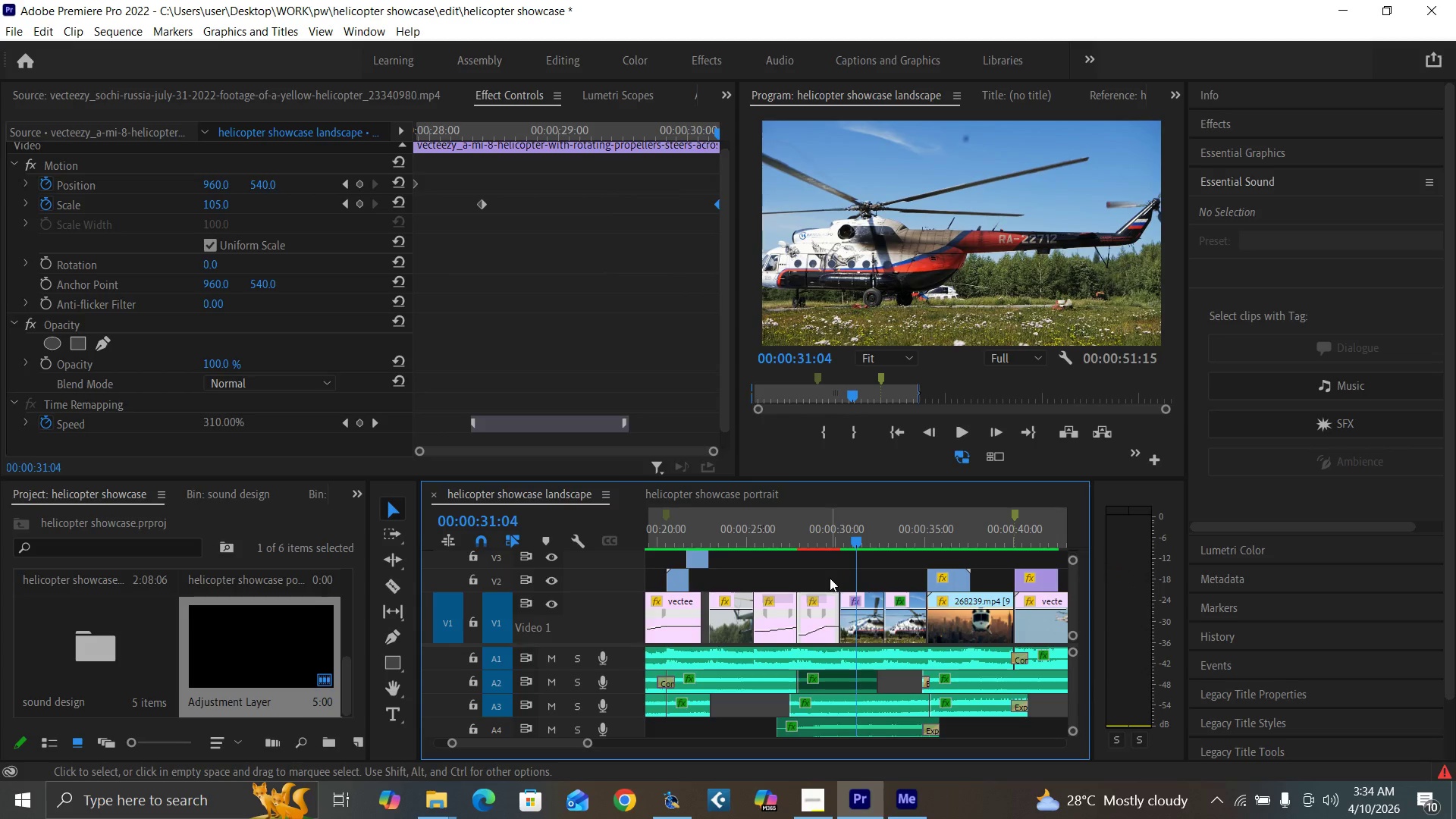 
key(Control+S)
 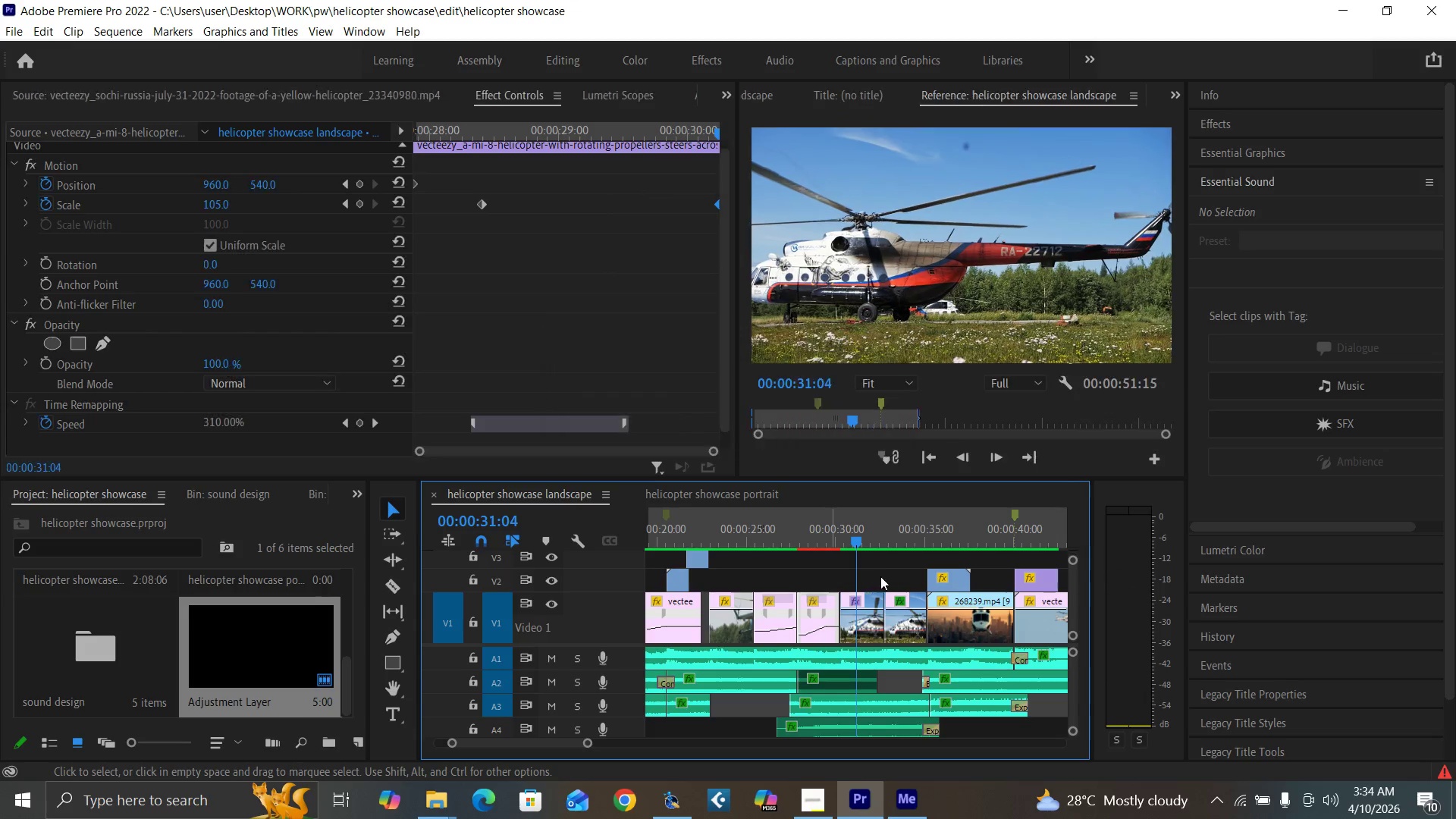 
key(Enter)
 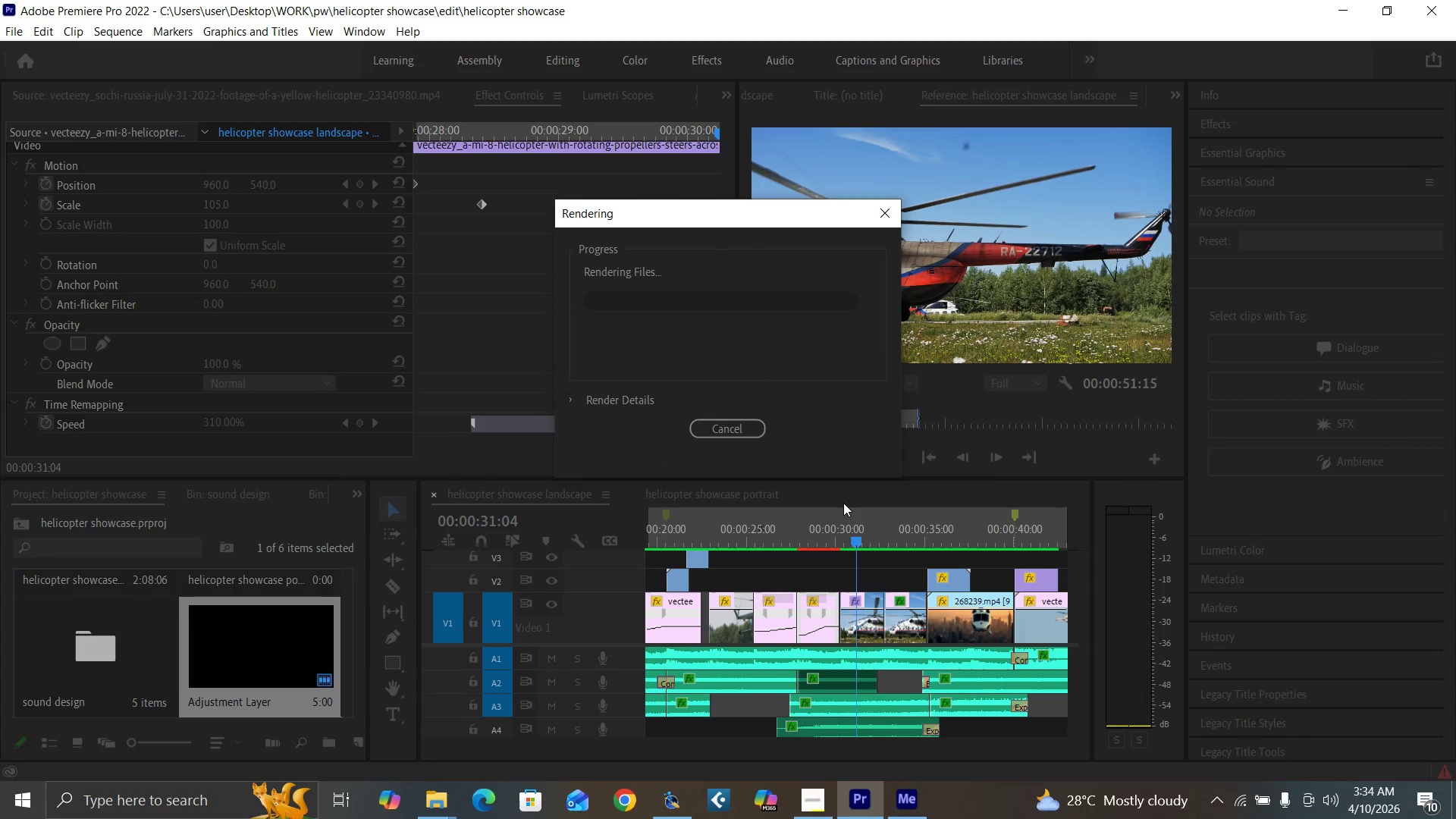 
left_click([843, 503])
 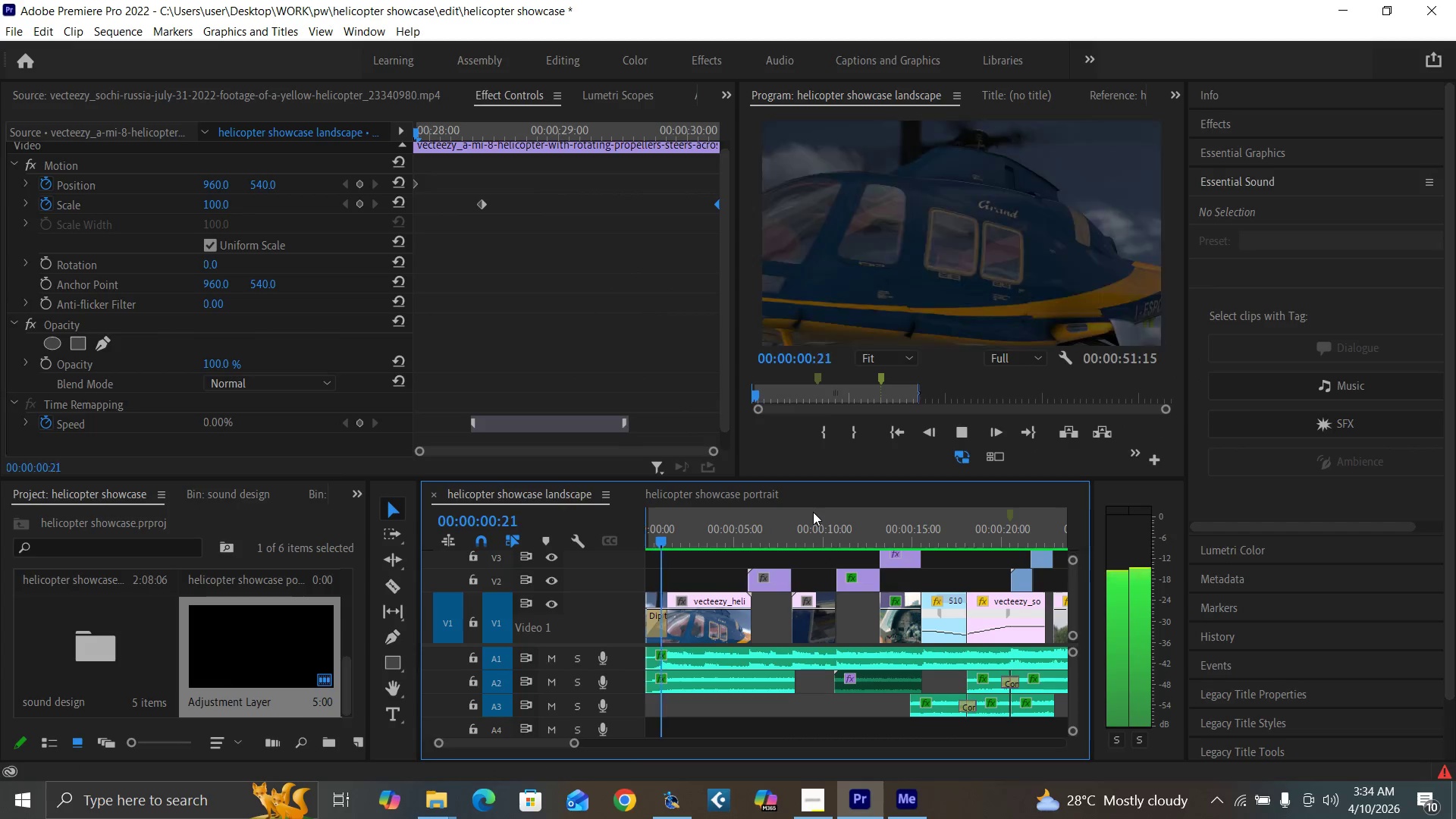 
wait(10.28)
 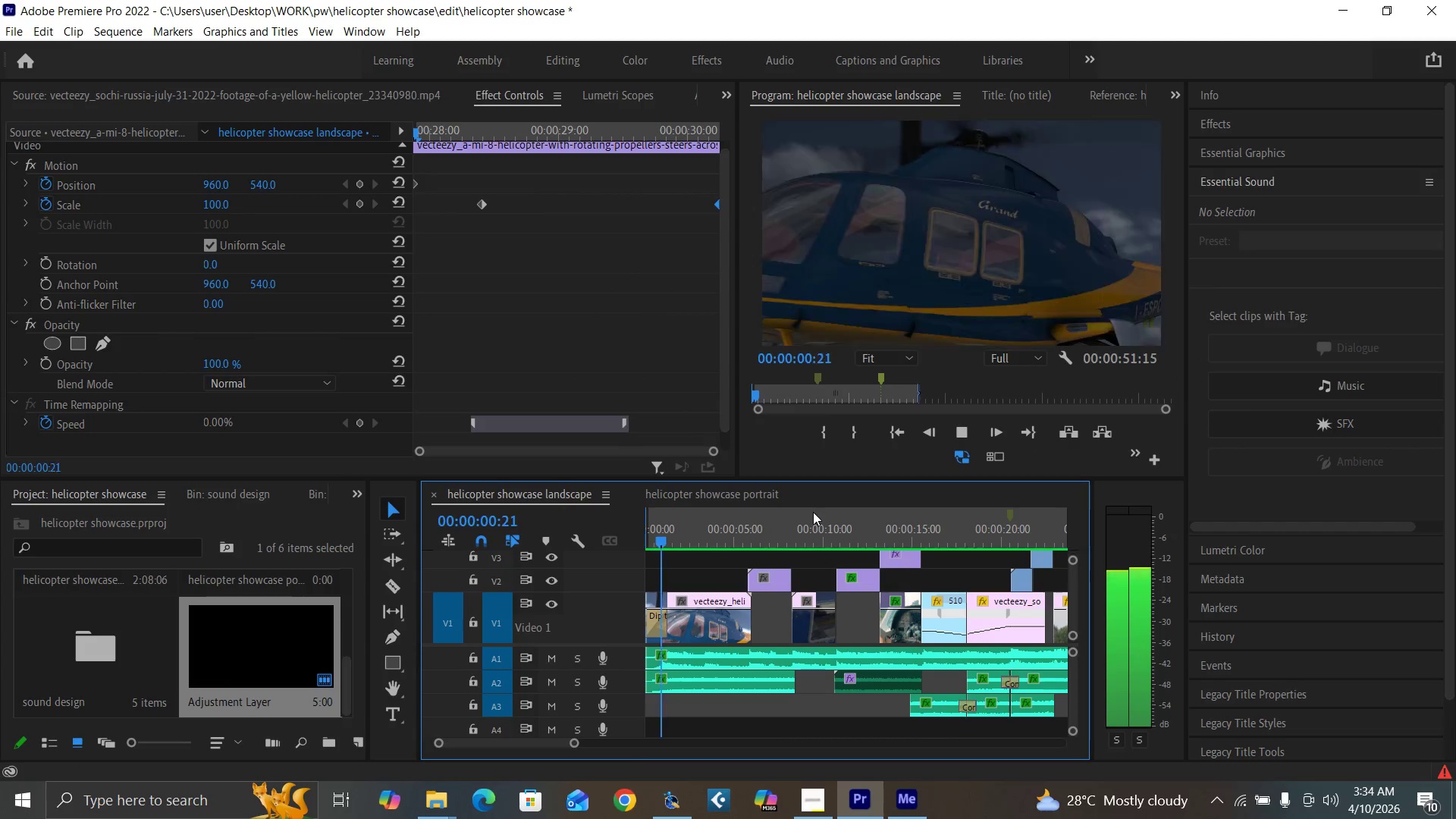 
left_click_drag(start_coordinate=[576, 745], to_coordinate=[607, 759])
 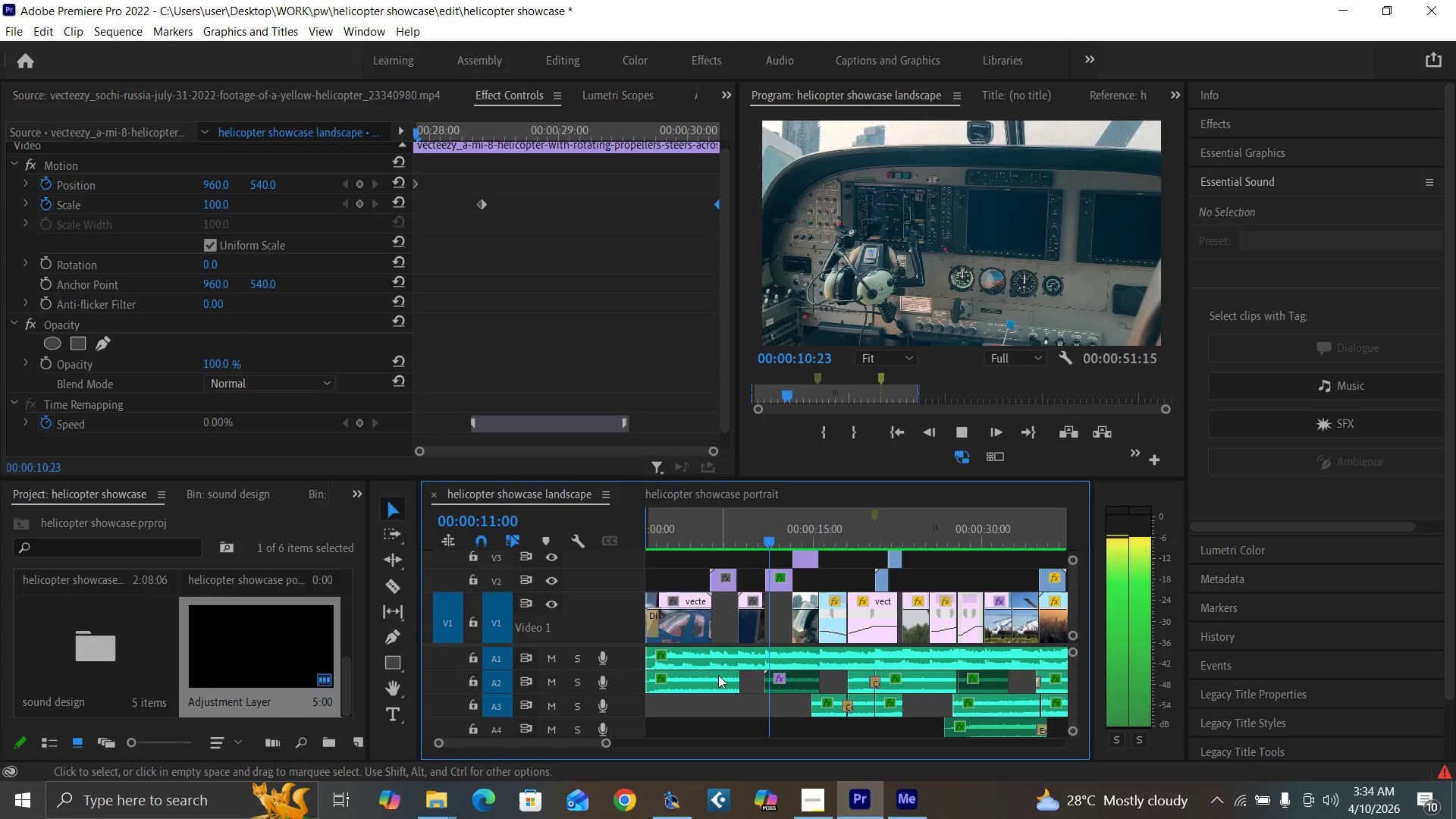 
wait(5.61)
 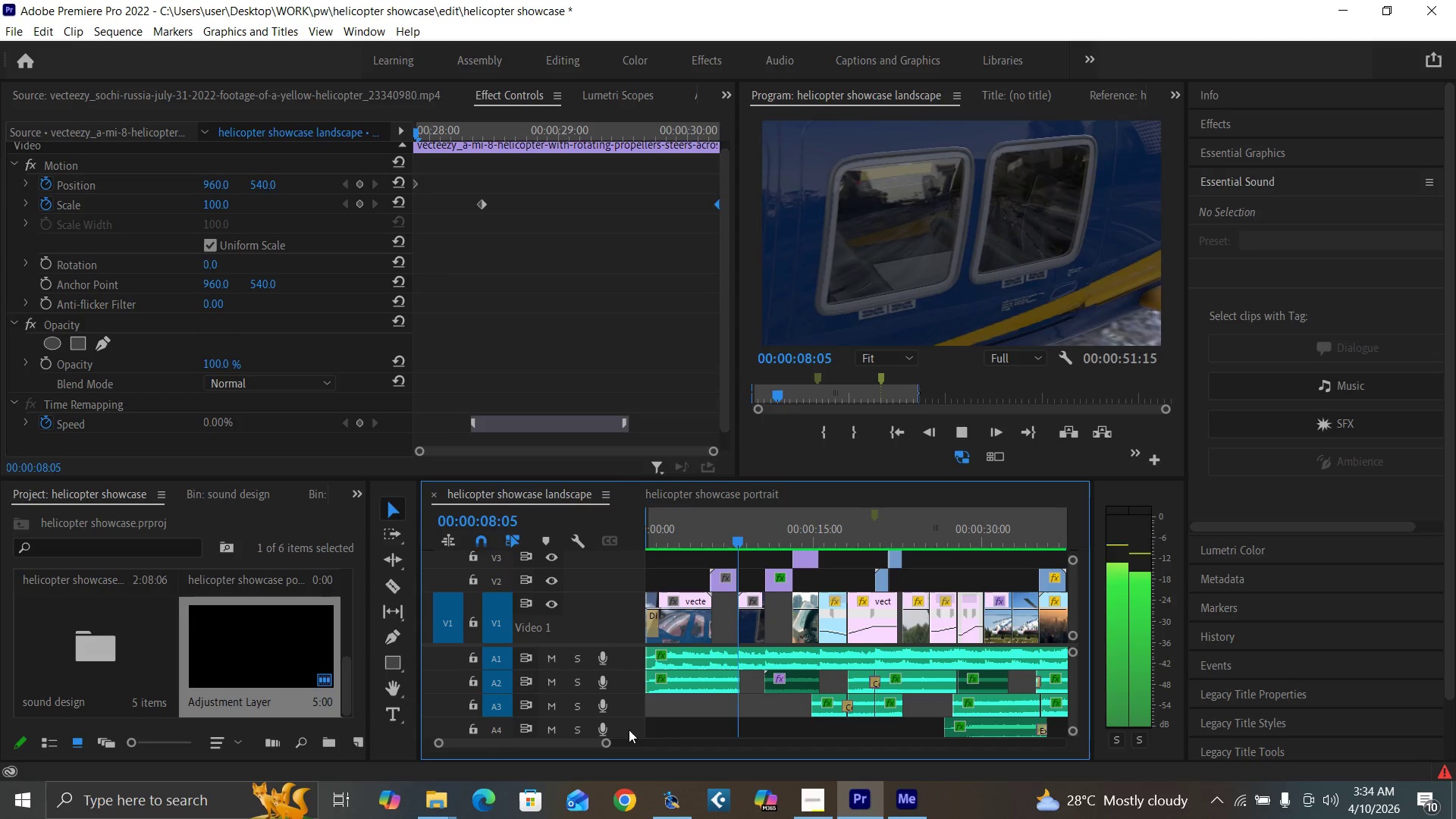 
mouse_move([1237, 795])
 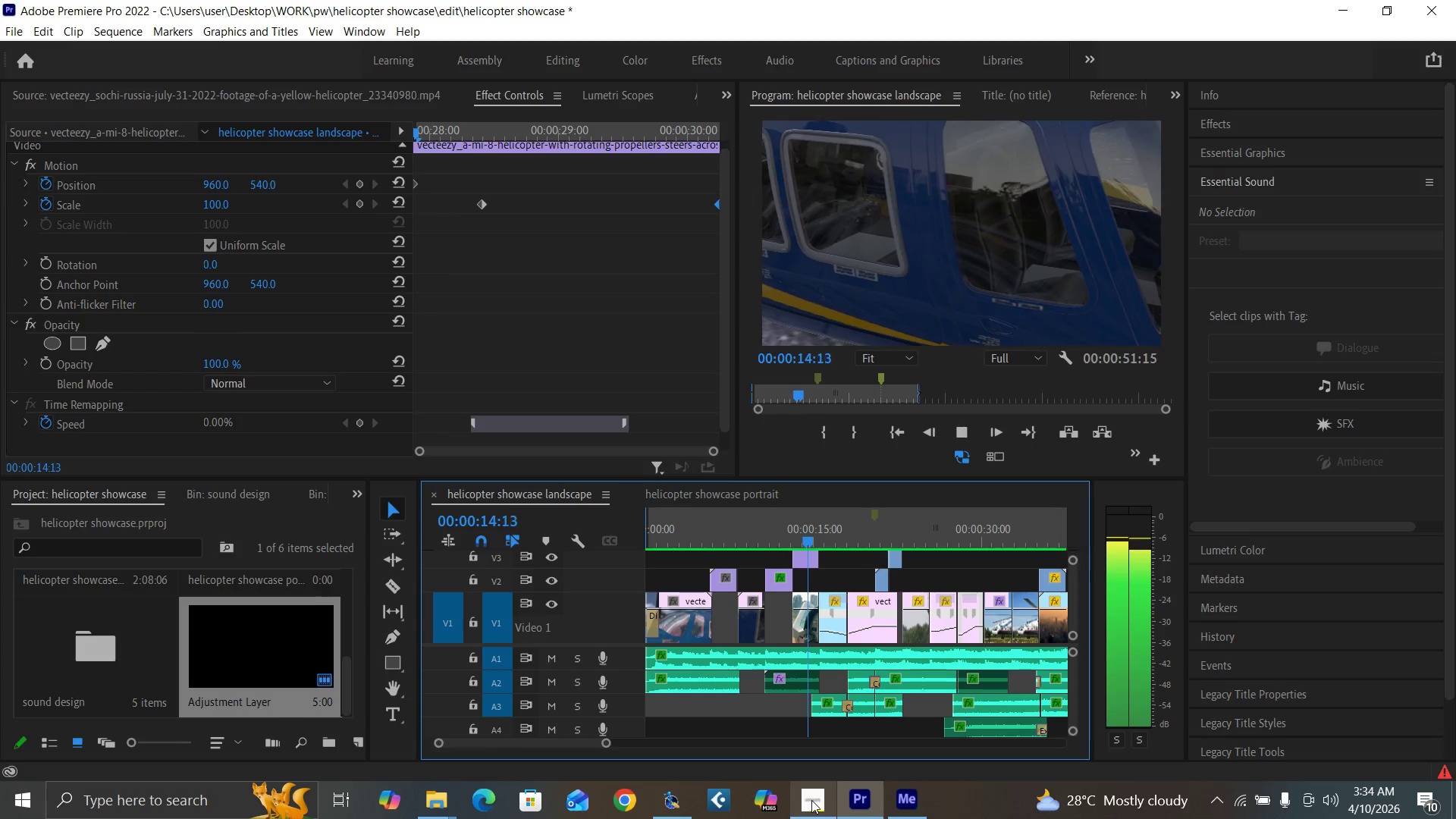 
left_click([811, 800])